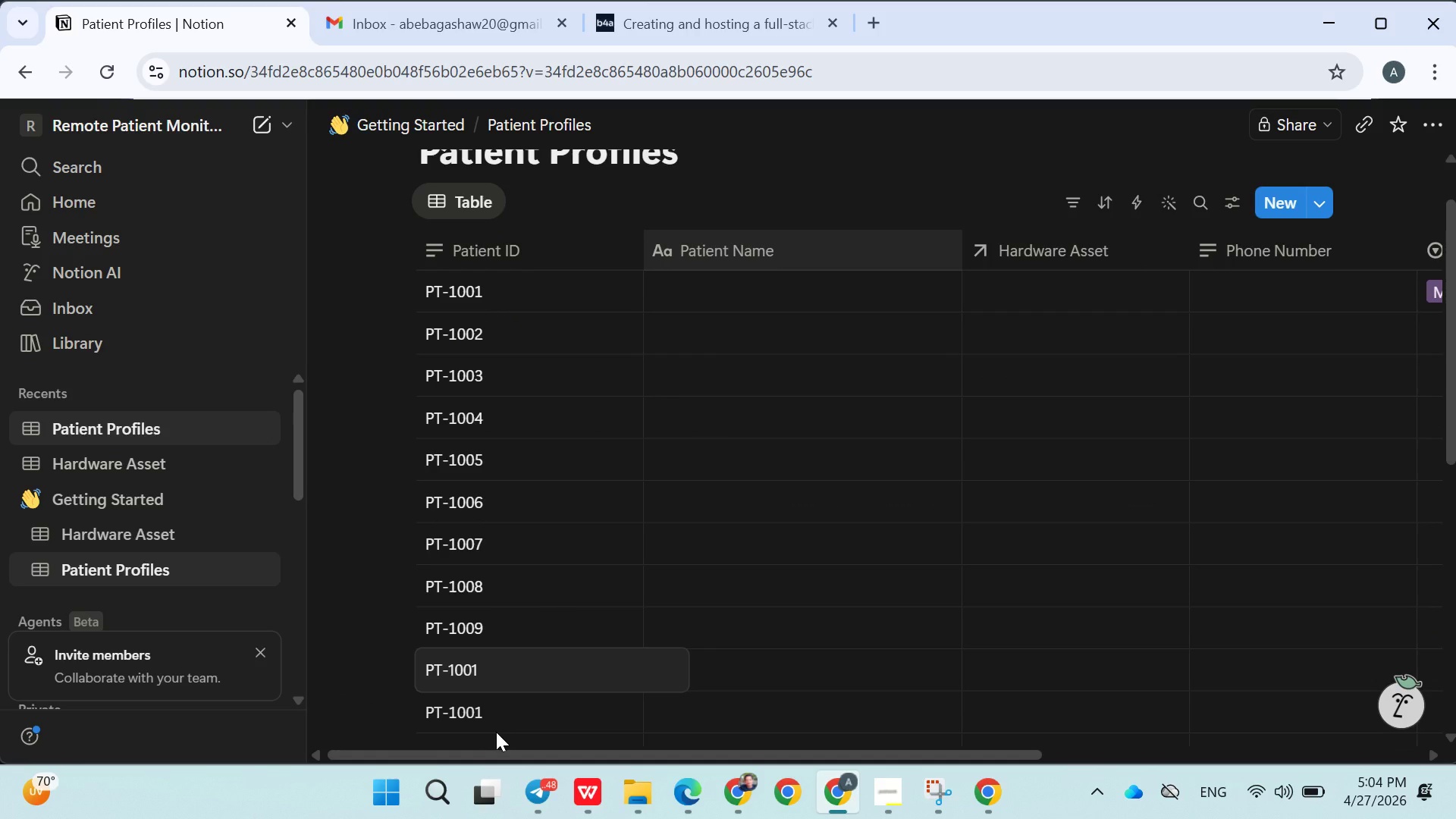 
key(Backspace)
key(Backspace)
type(10)
 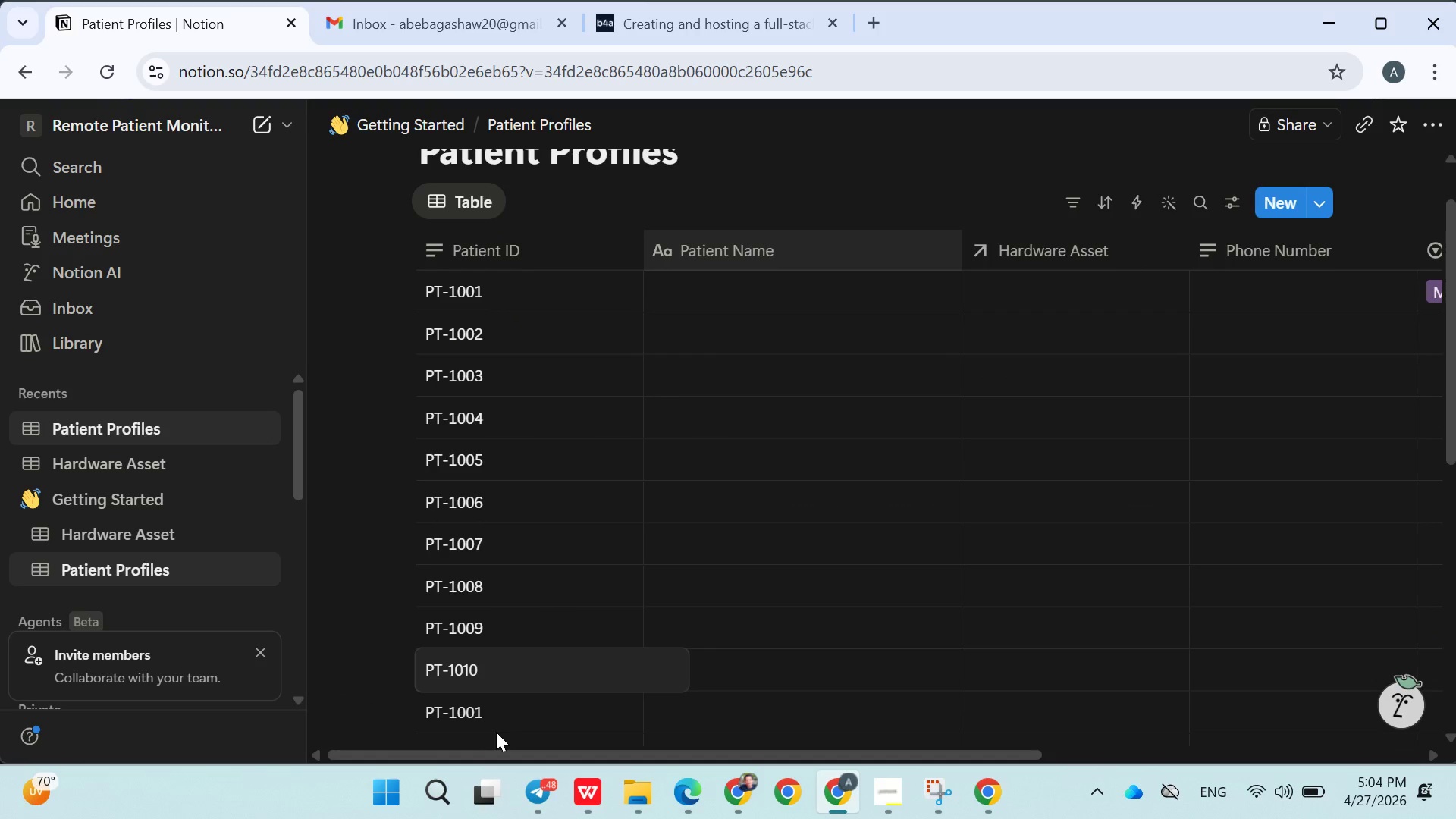 
double_click([492, 708])
 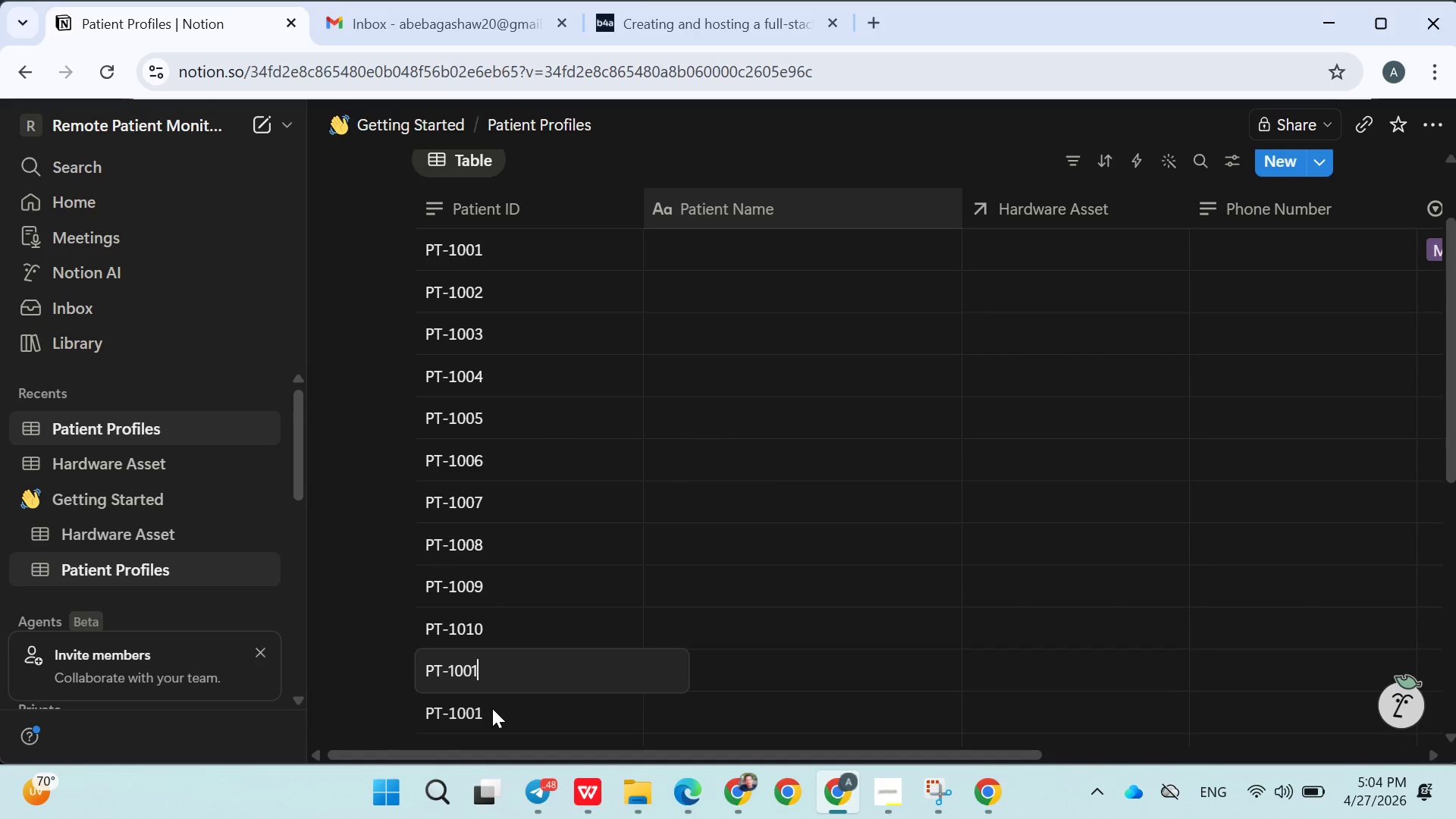 
key(Backspace)
key(Backspace)
type(11)
 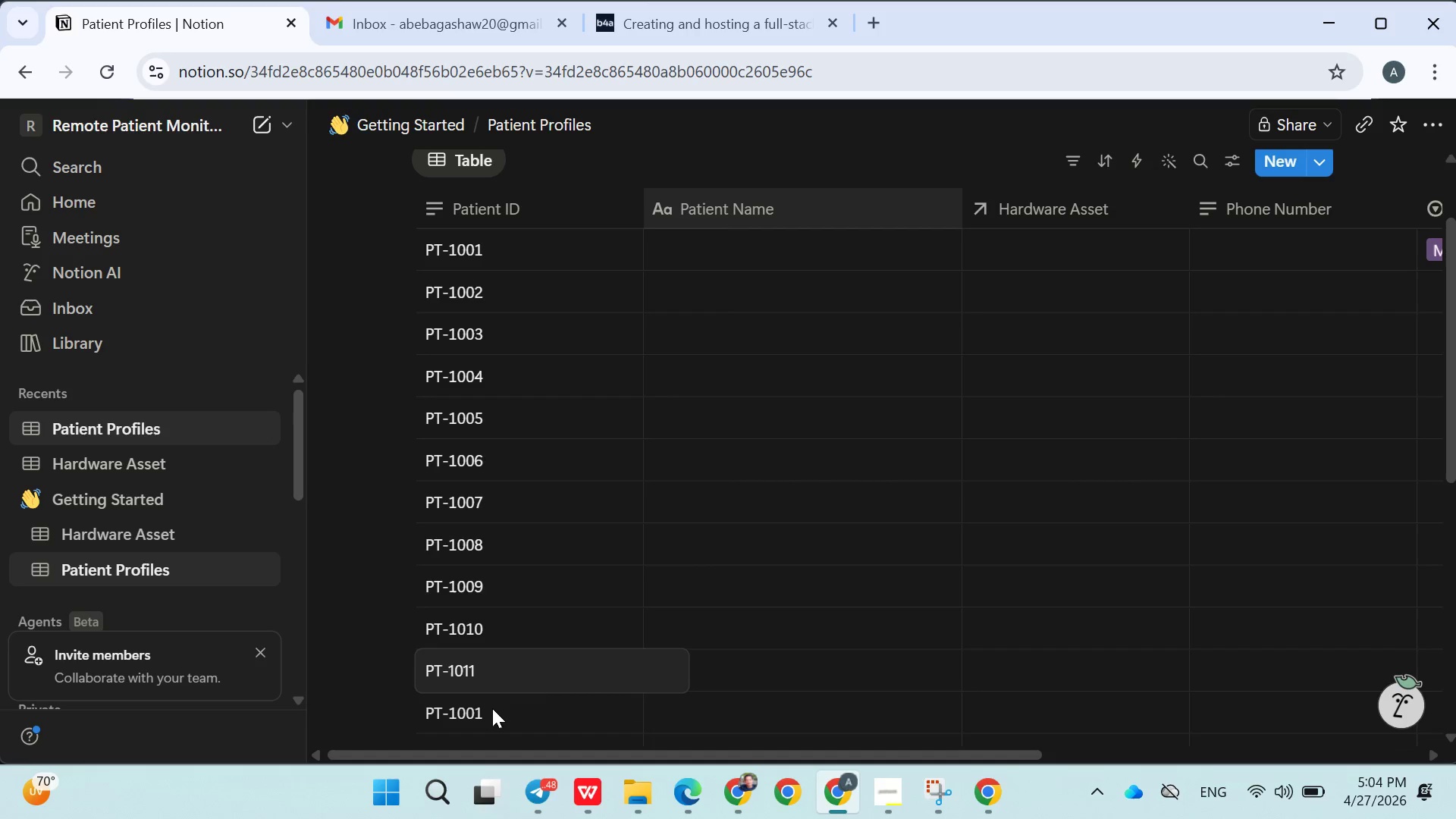 
double_click([492, 708])
 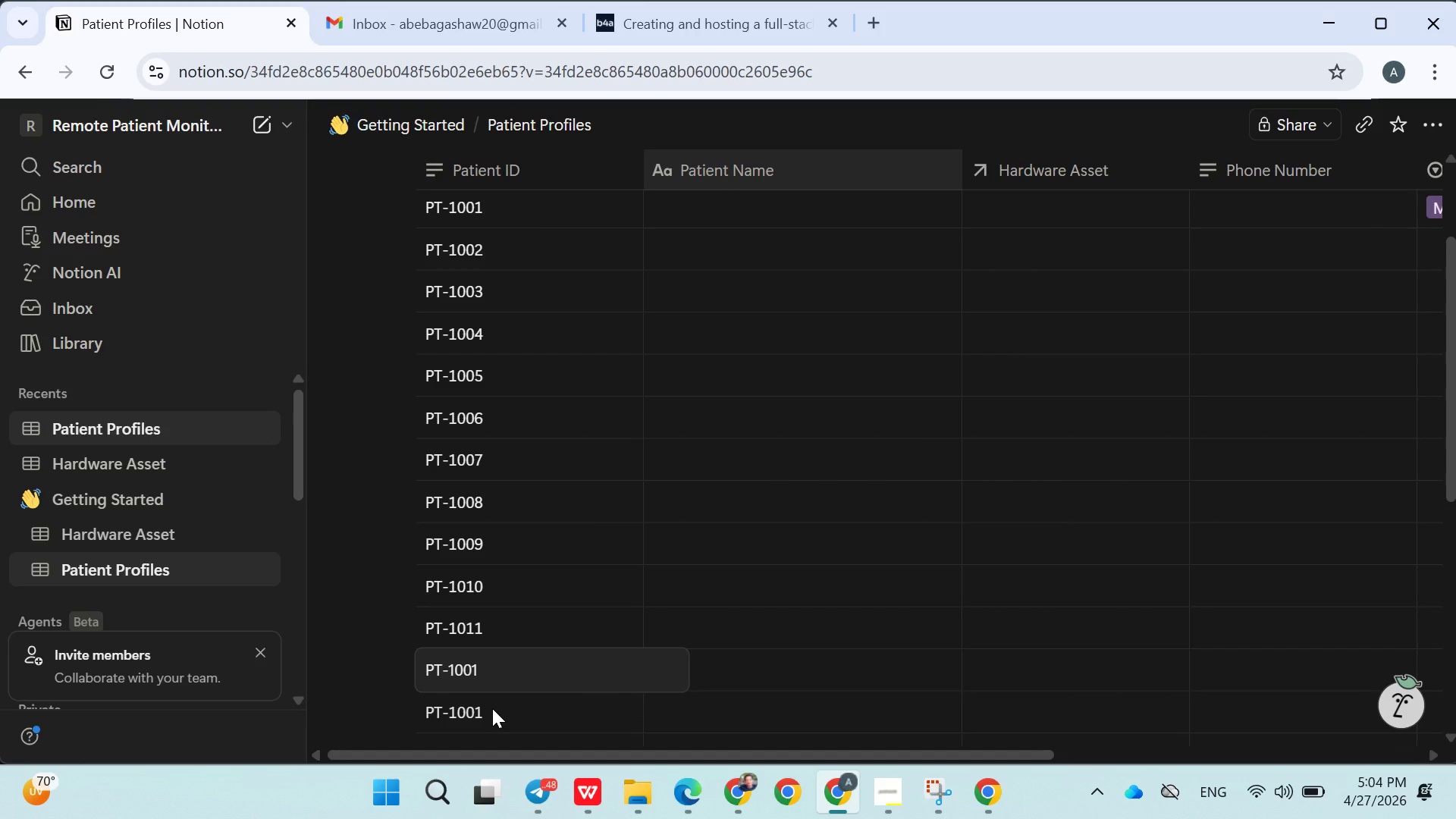 
key(Backspace)
key(Backspace)
type(12)
 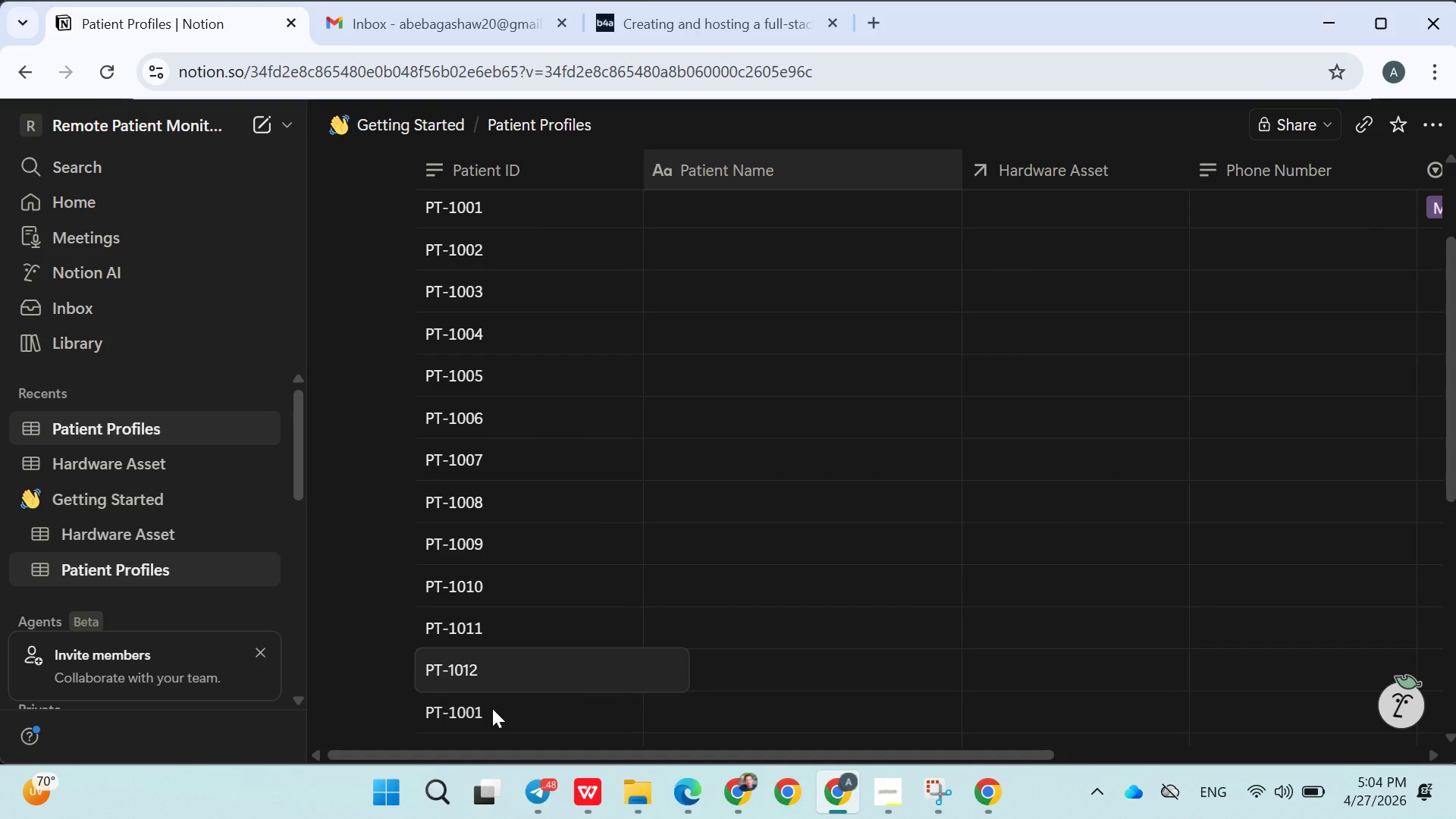 
double_click([492, 708])
 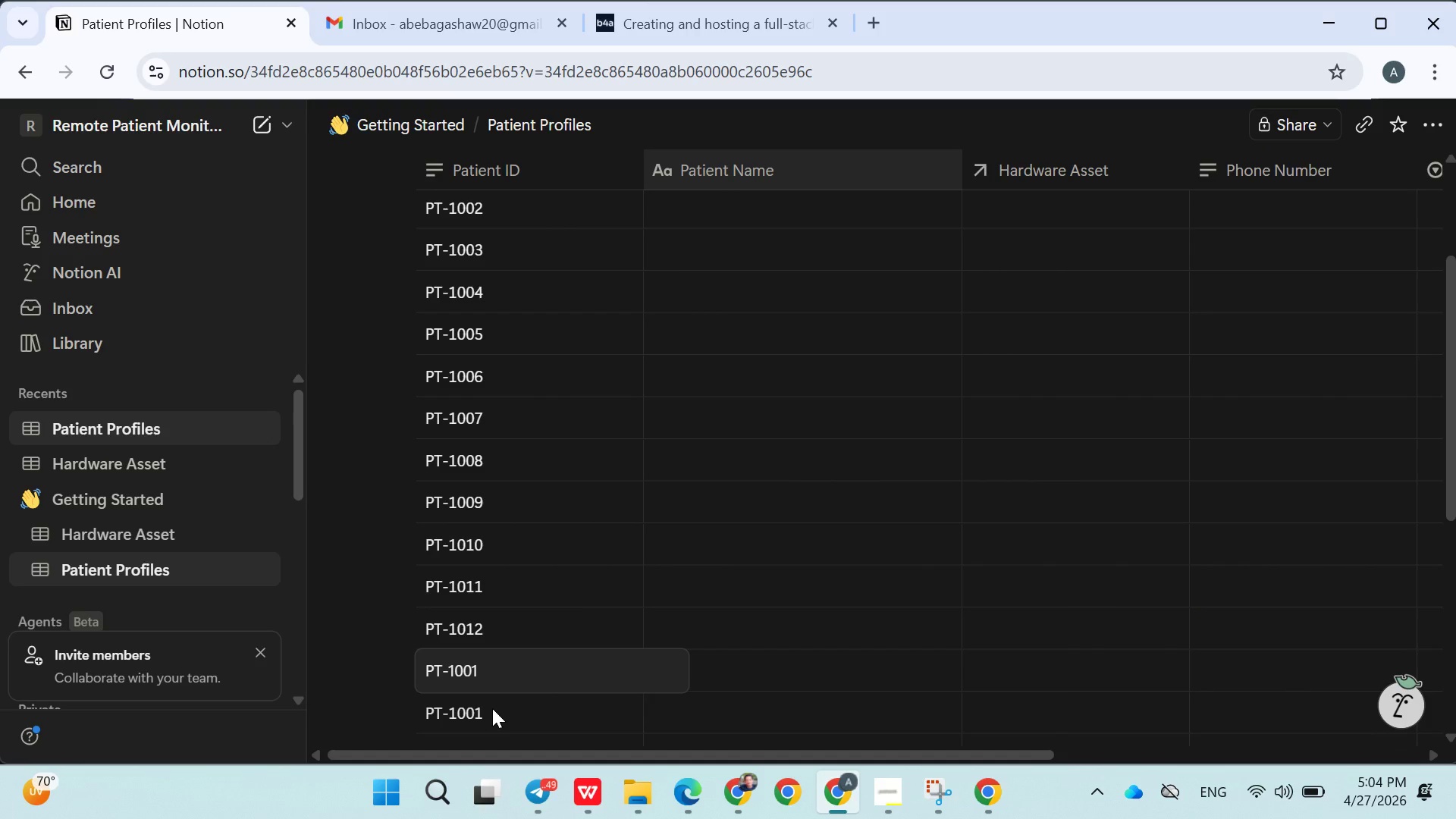 
key(Backspace)
key(Backspace)
type(13)
 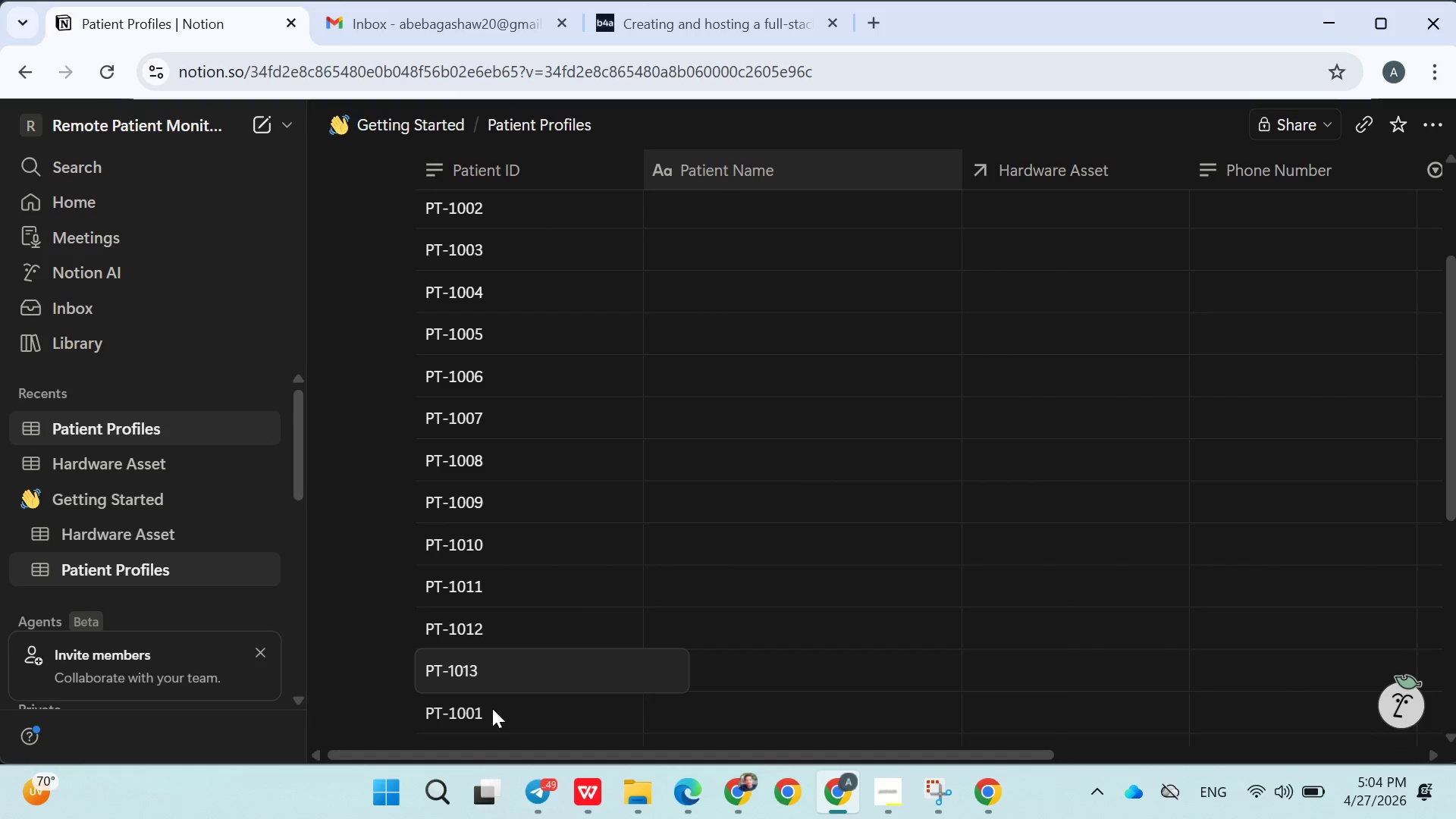 
double_click([492, 708])
 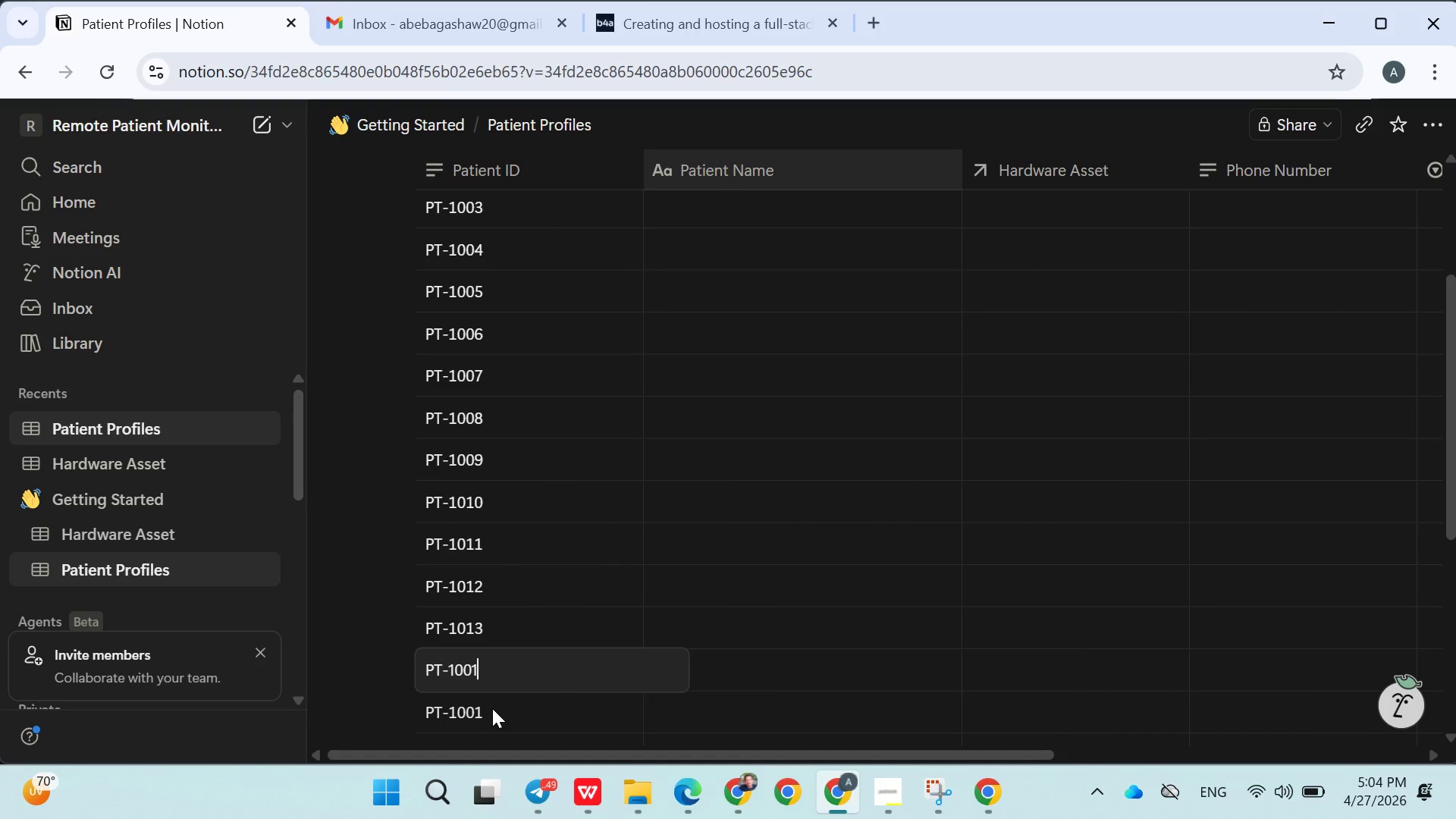 
key(Backspace)
key(Backspace)
type(14)
 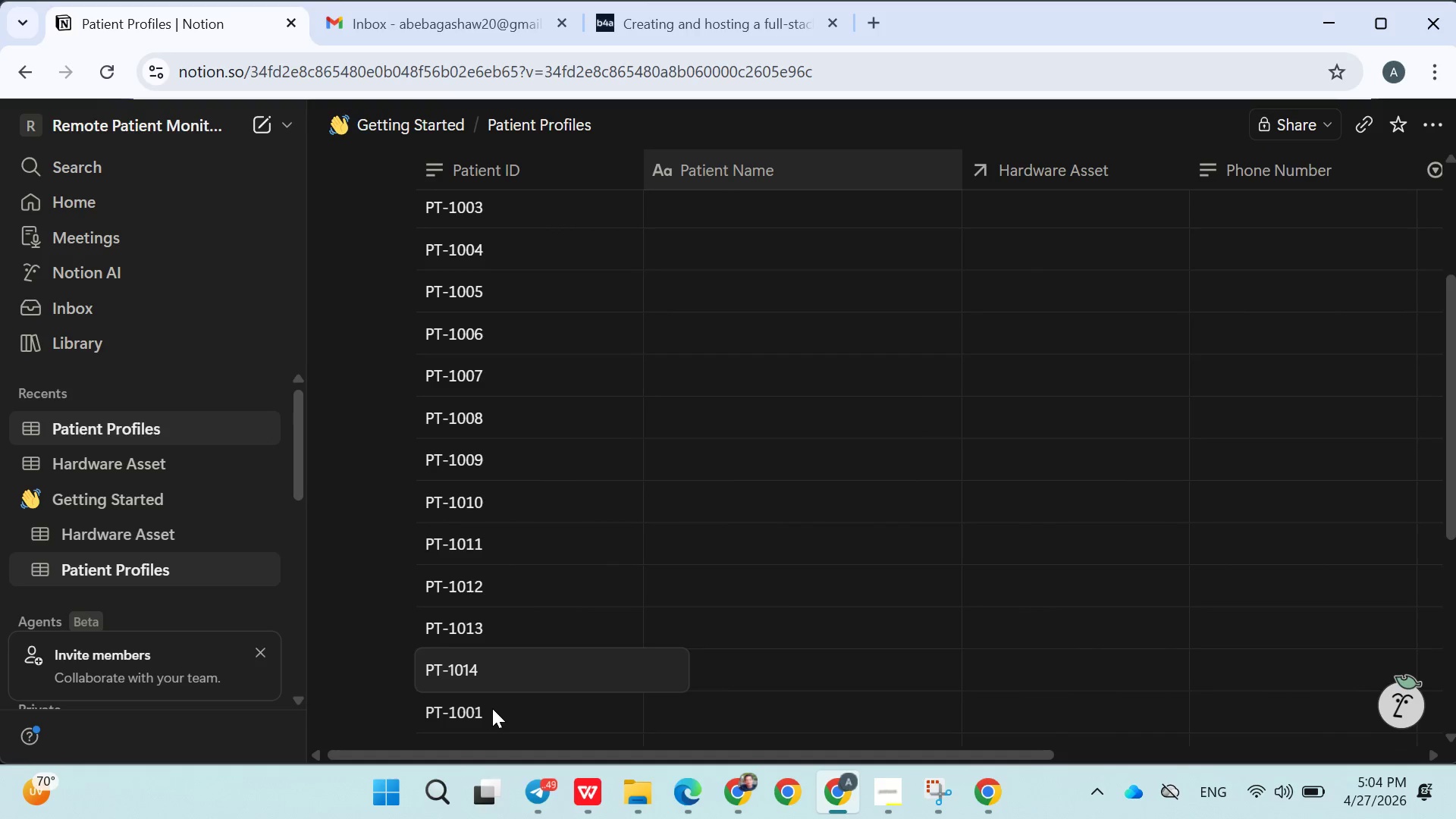 
double_click([492, 708])
 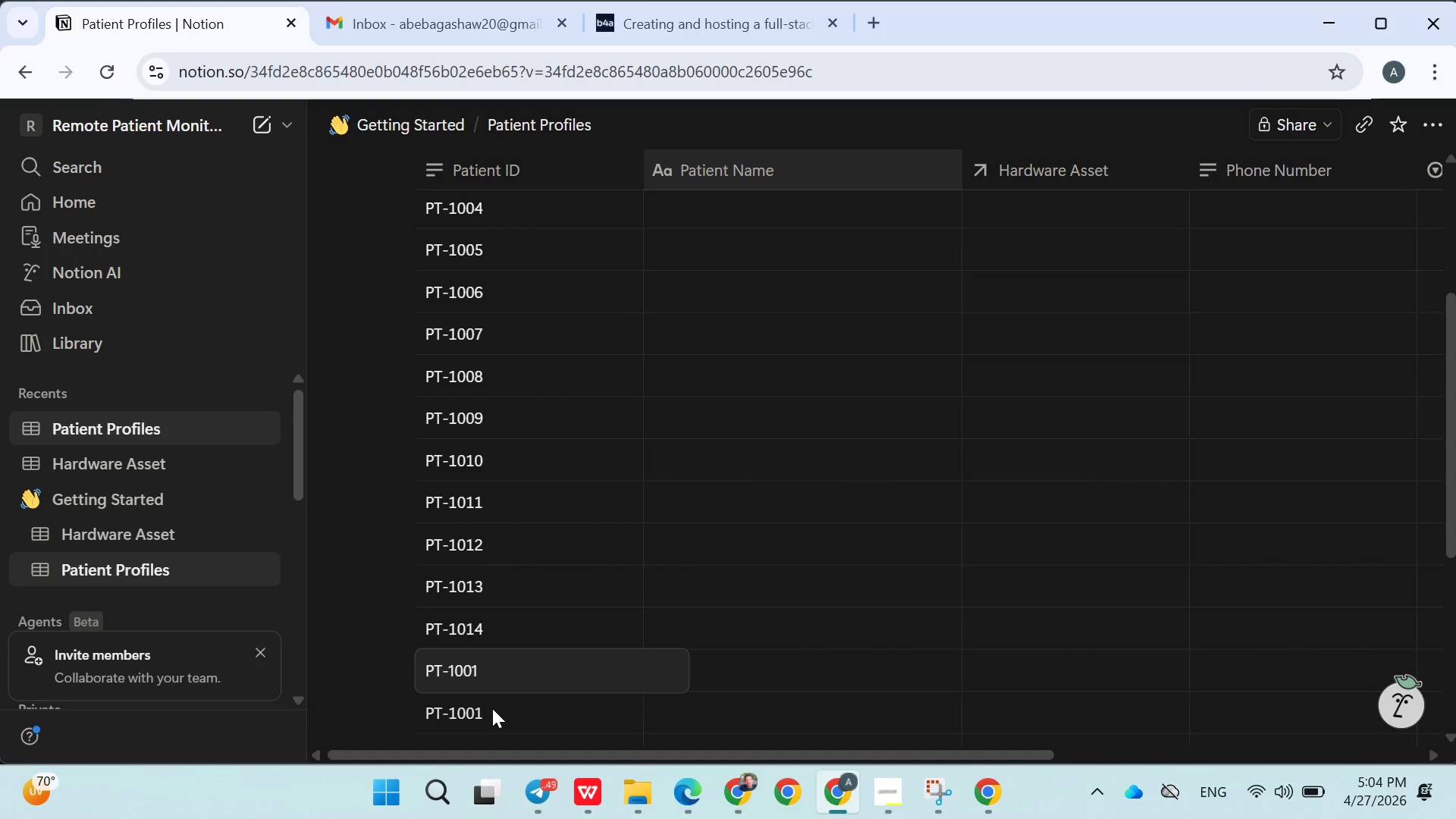 
key(Backspace)
key(Backspace)
type(15)
 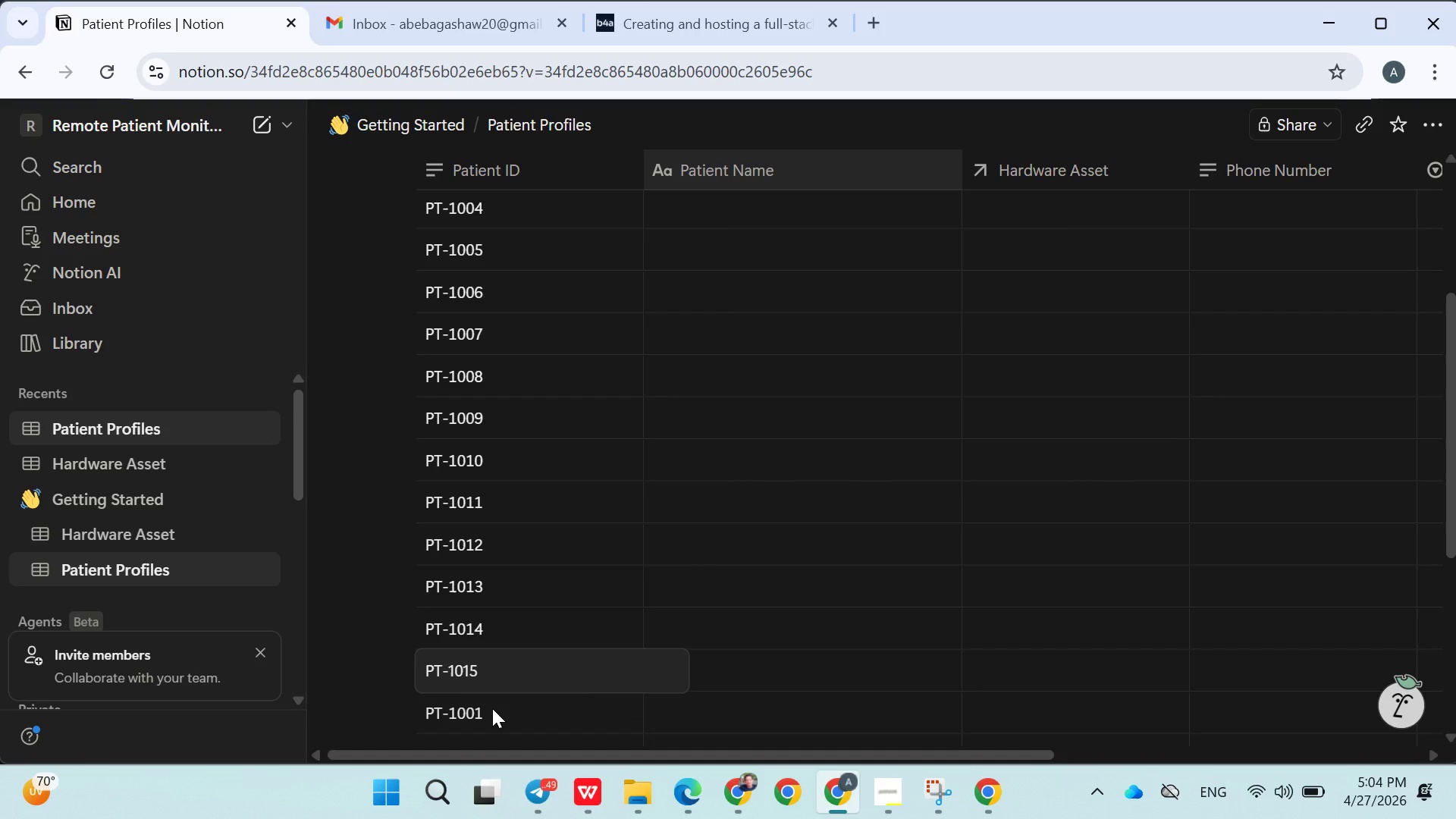 
double_click([492, 708])
 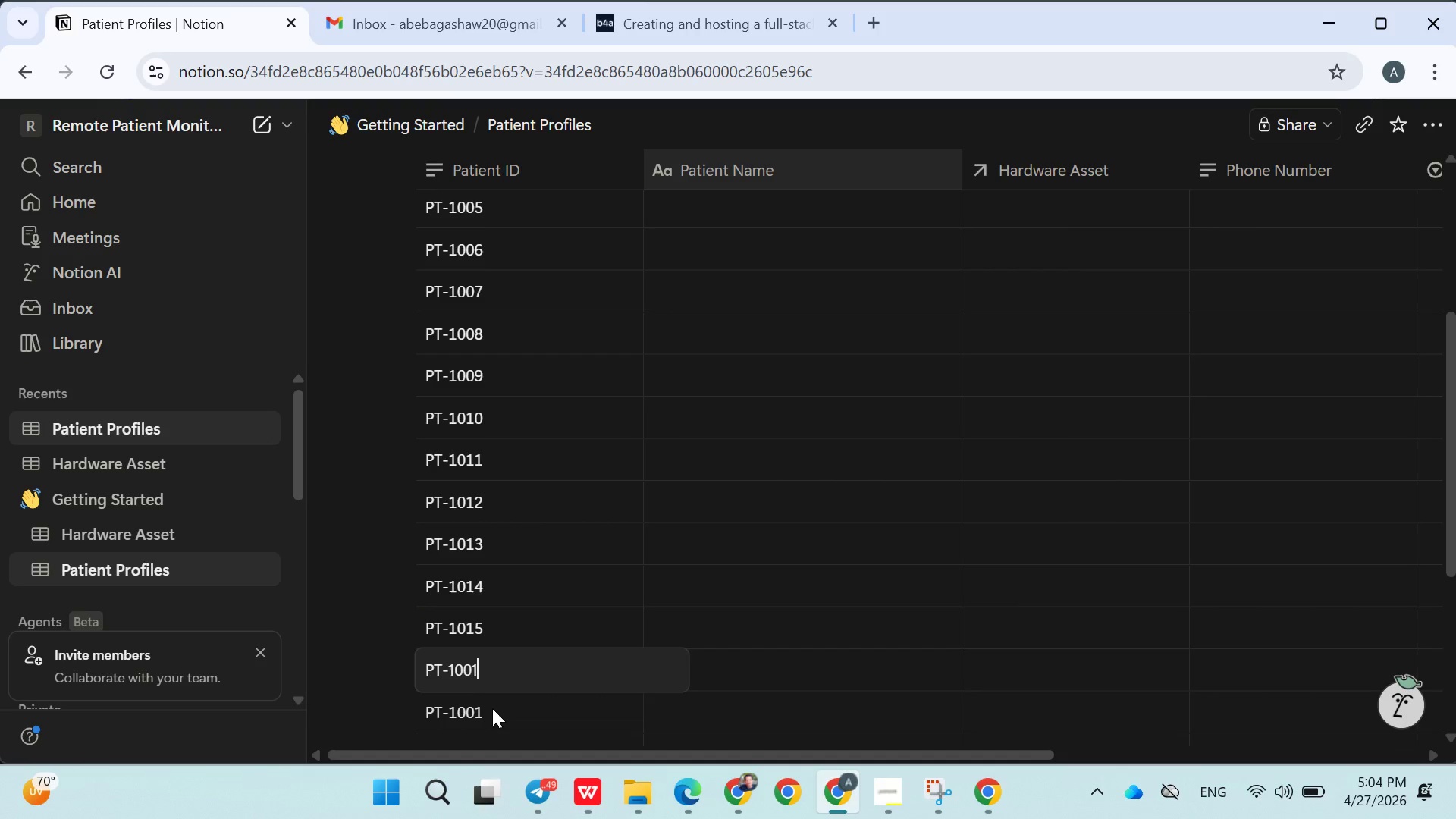 
key(Backspace)
key(Backspace)
type(16)
 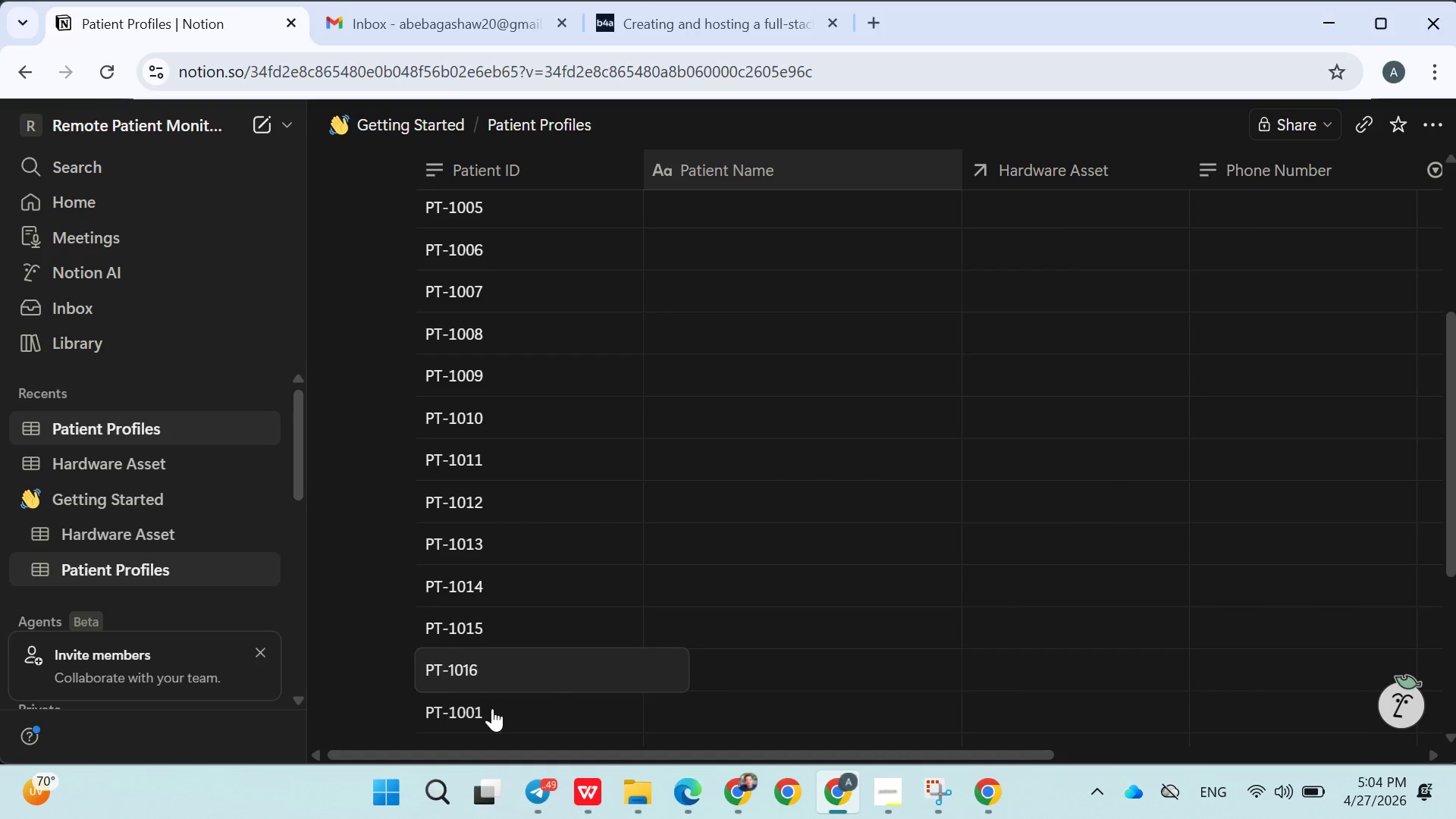 
double_click([492, 708])
 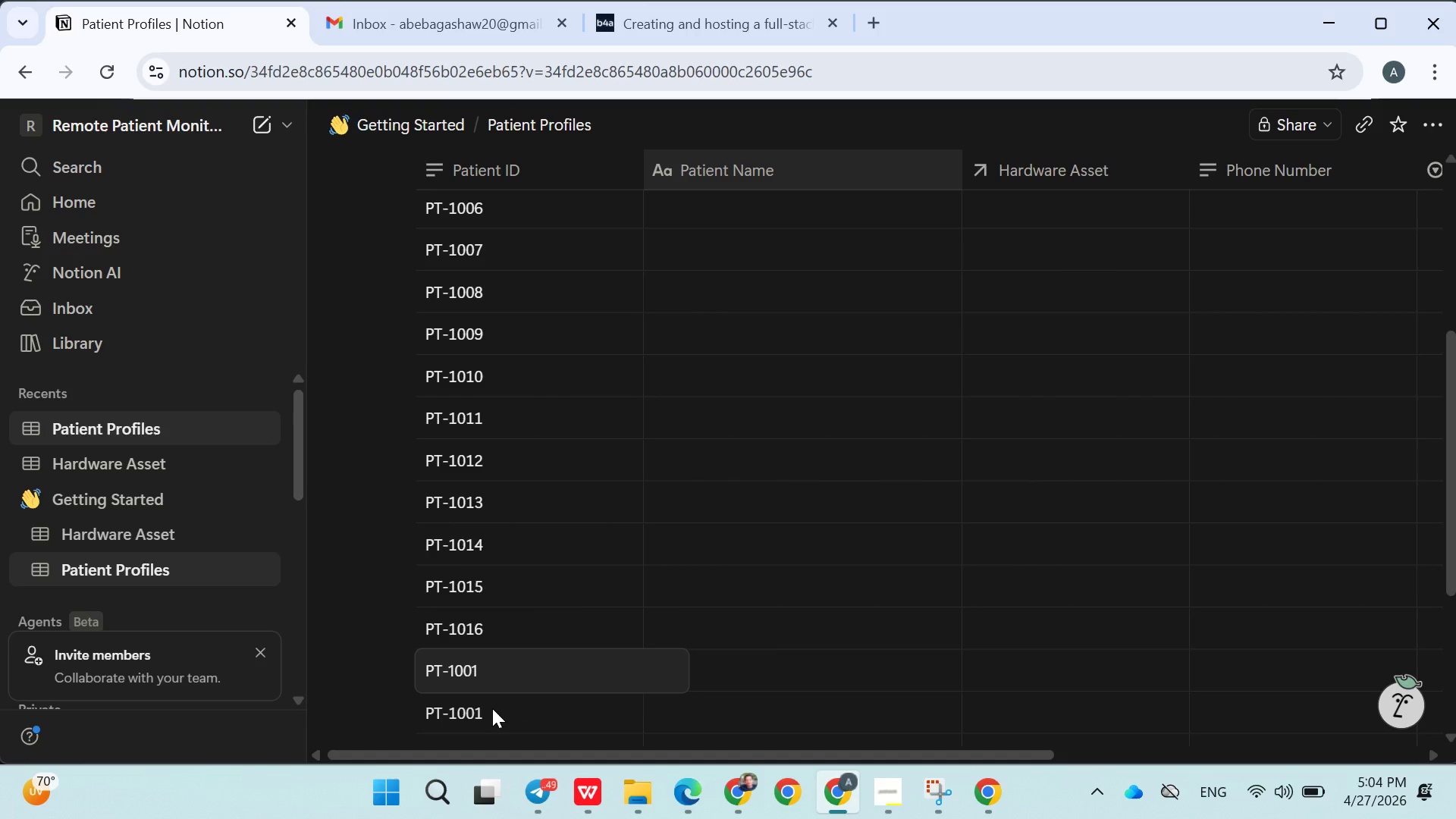 
key(Backspace)
key(Backspace)
type(17)
 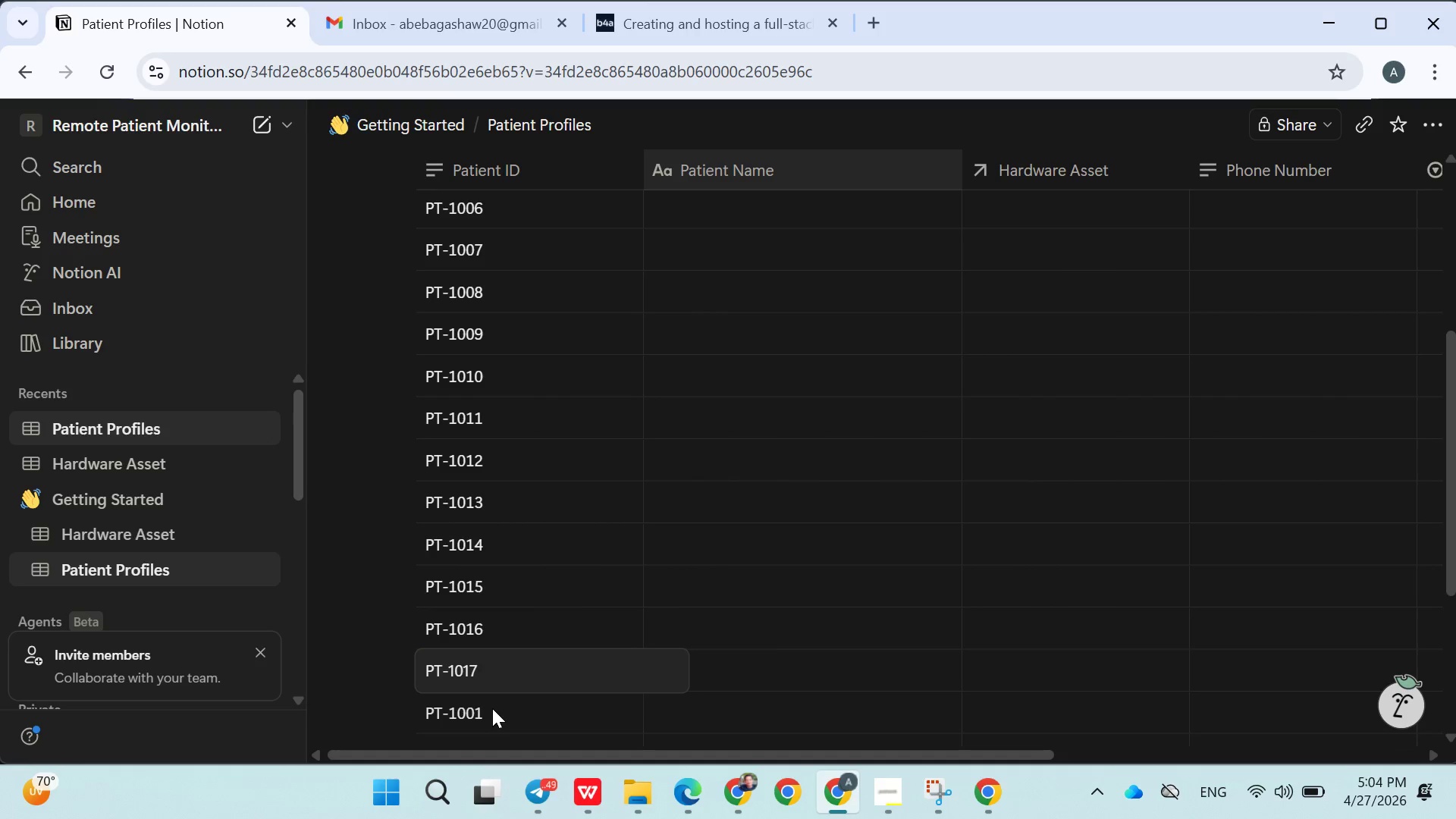 
double_click([492, 708])
 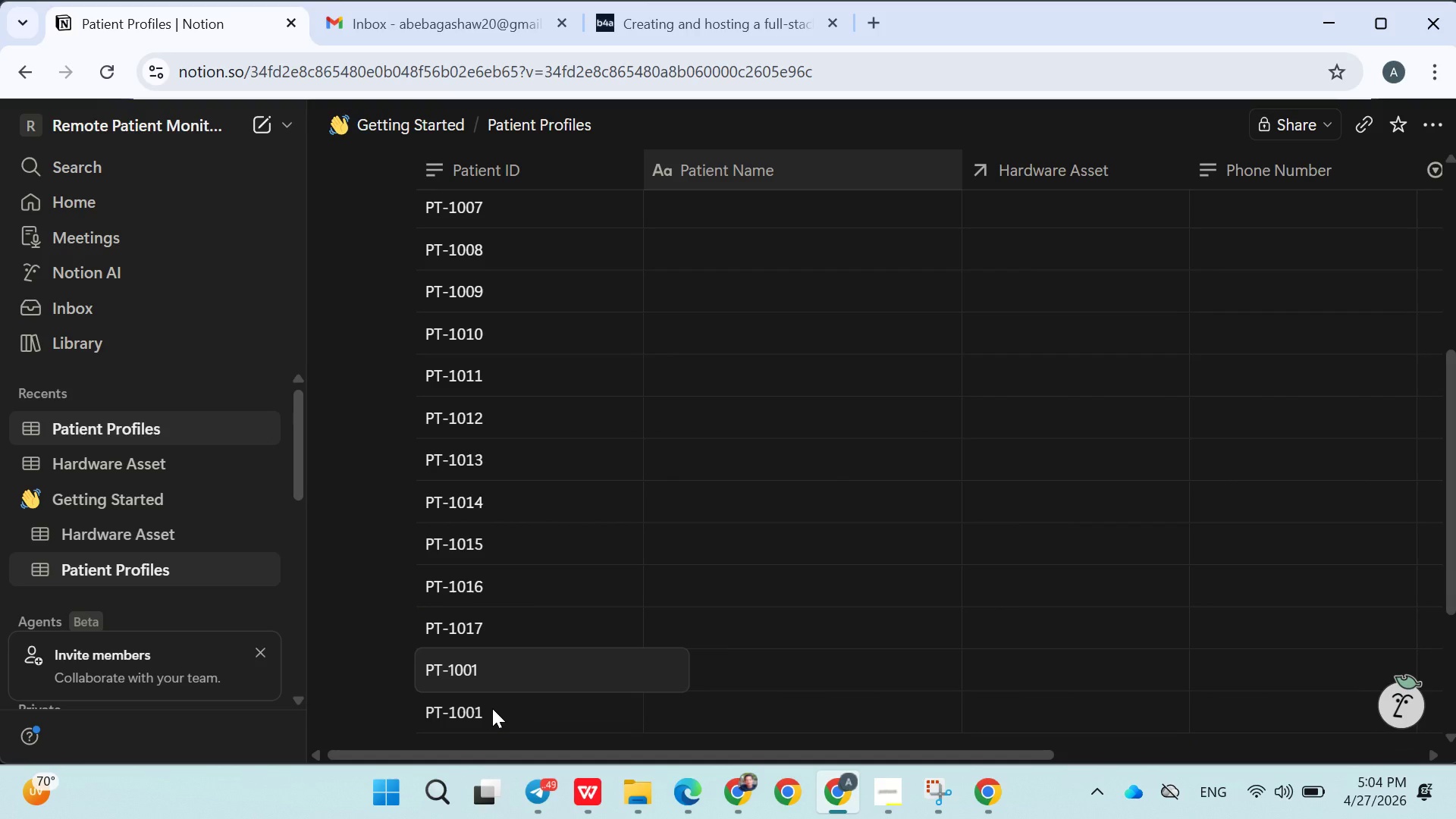 
key(Backspace)
key(Backspace)
type(19)
key(Backspace)
type(8)
 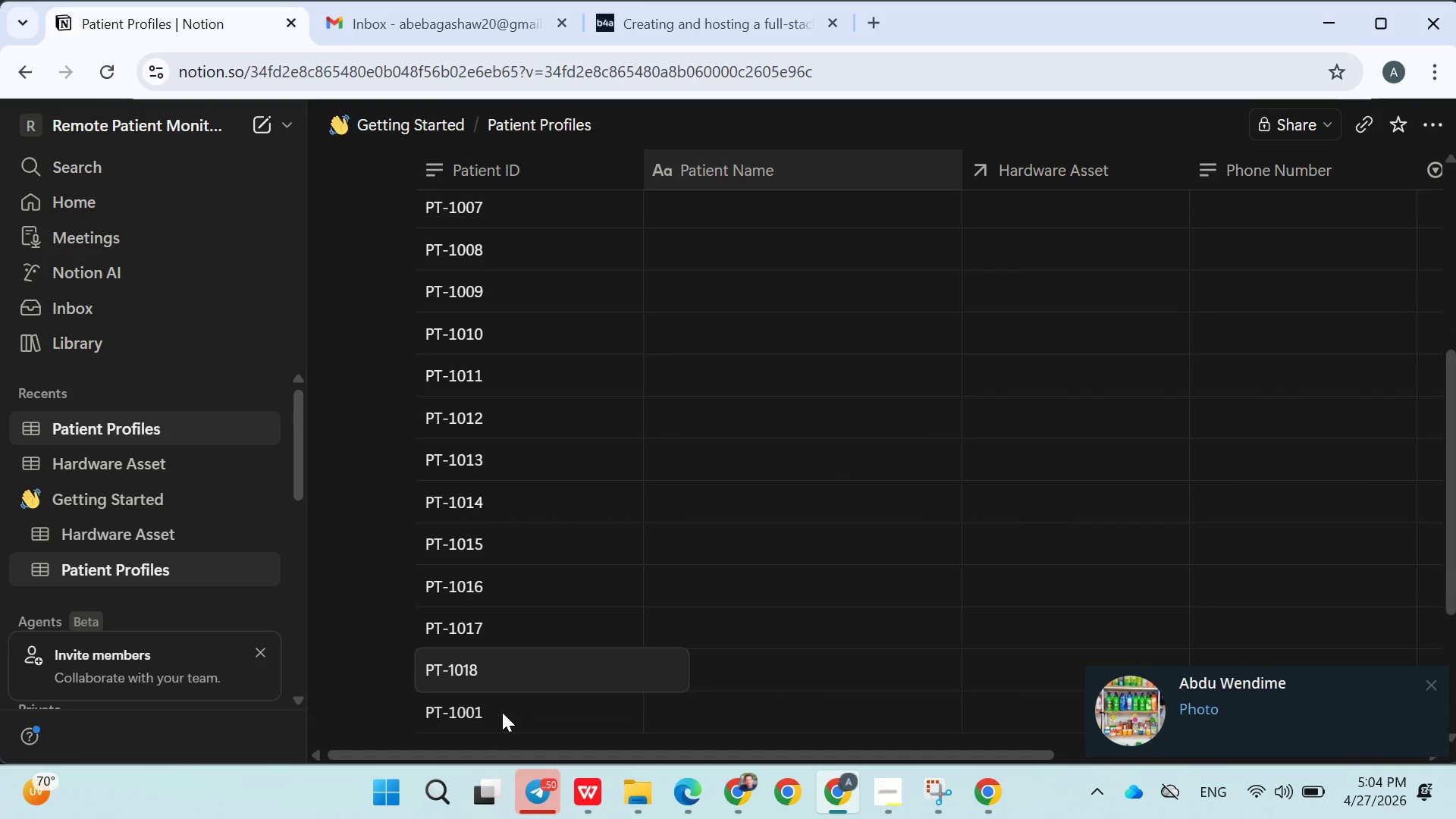 
double_click([502, 712])
 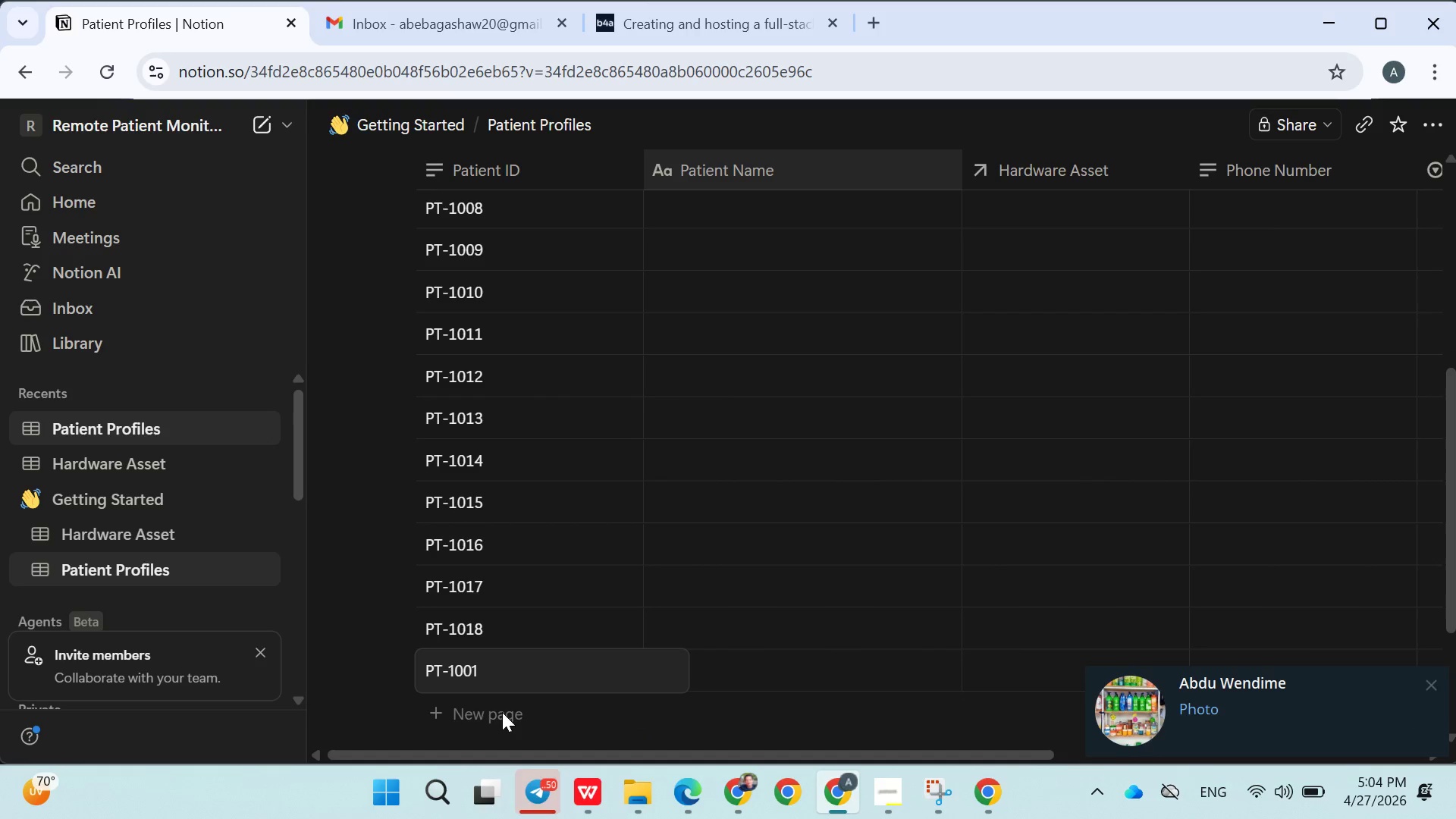 
key(Backspace)
key(Backspace)
type(19)
 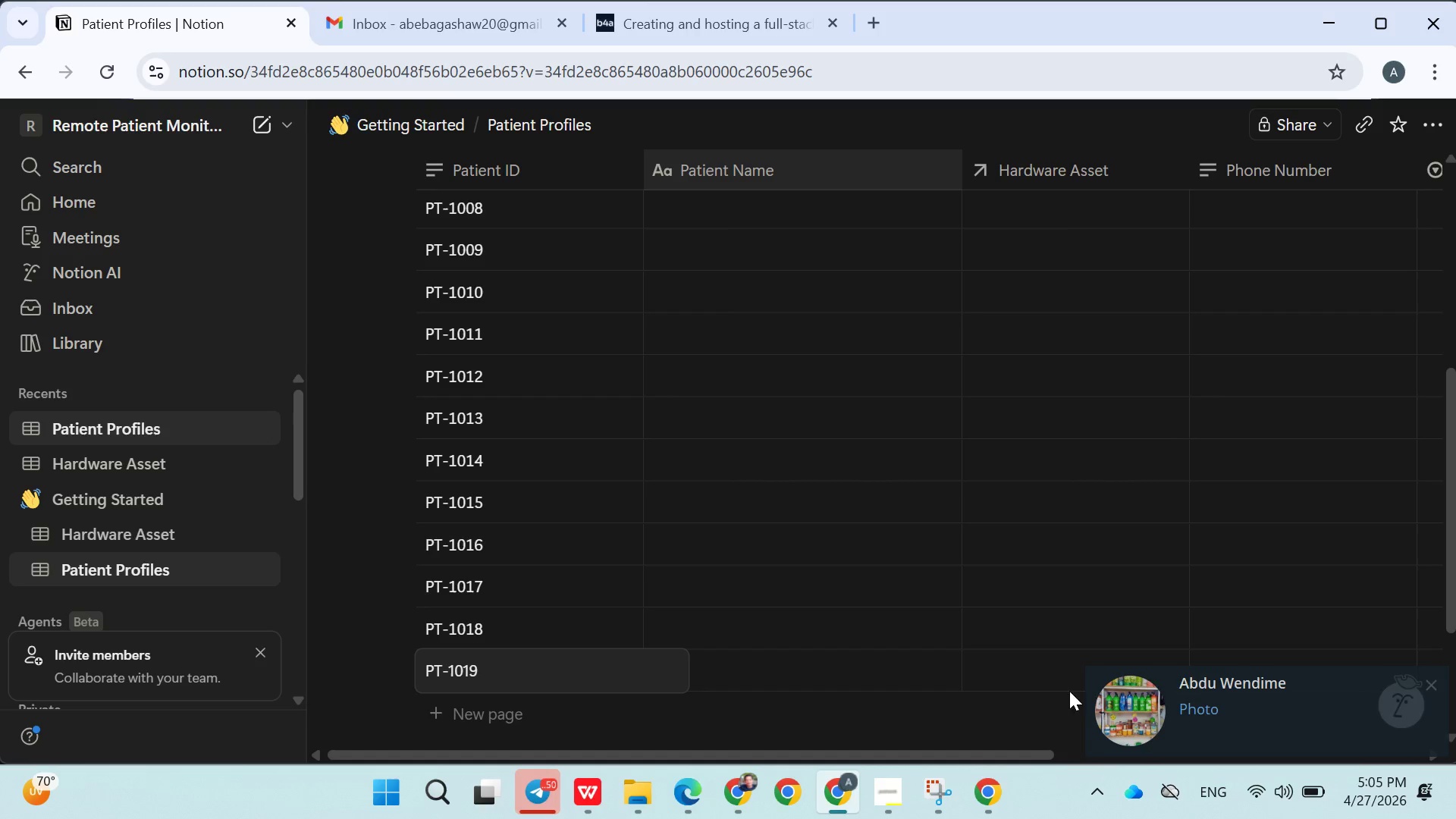 
left_click([1219, 684])
 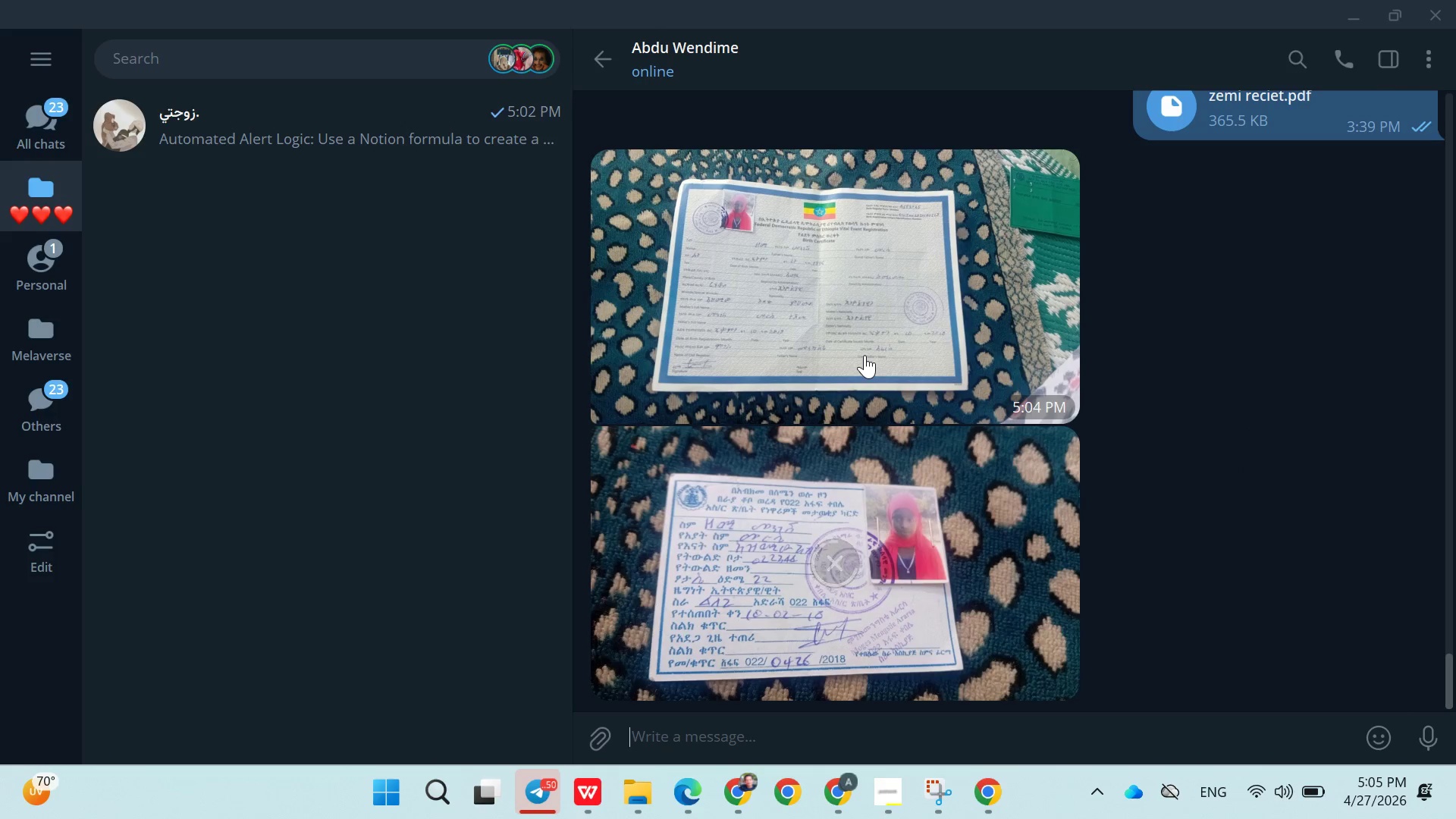 
left_click([871, 508])
 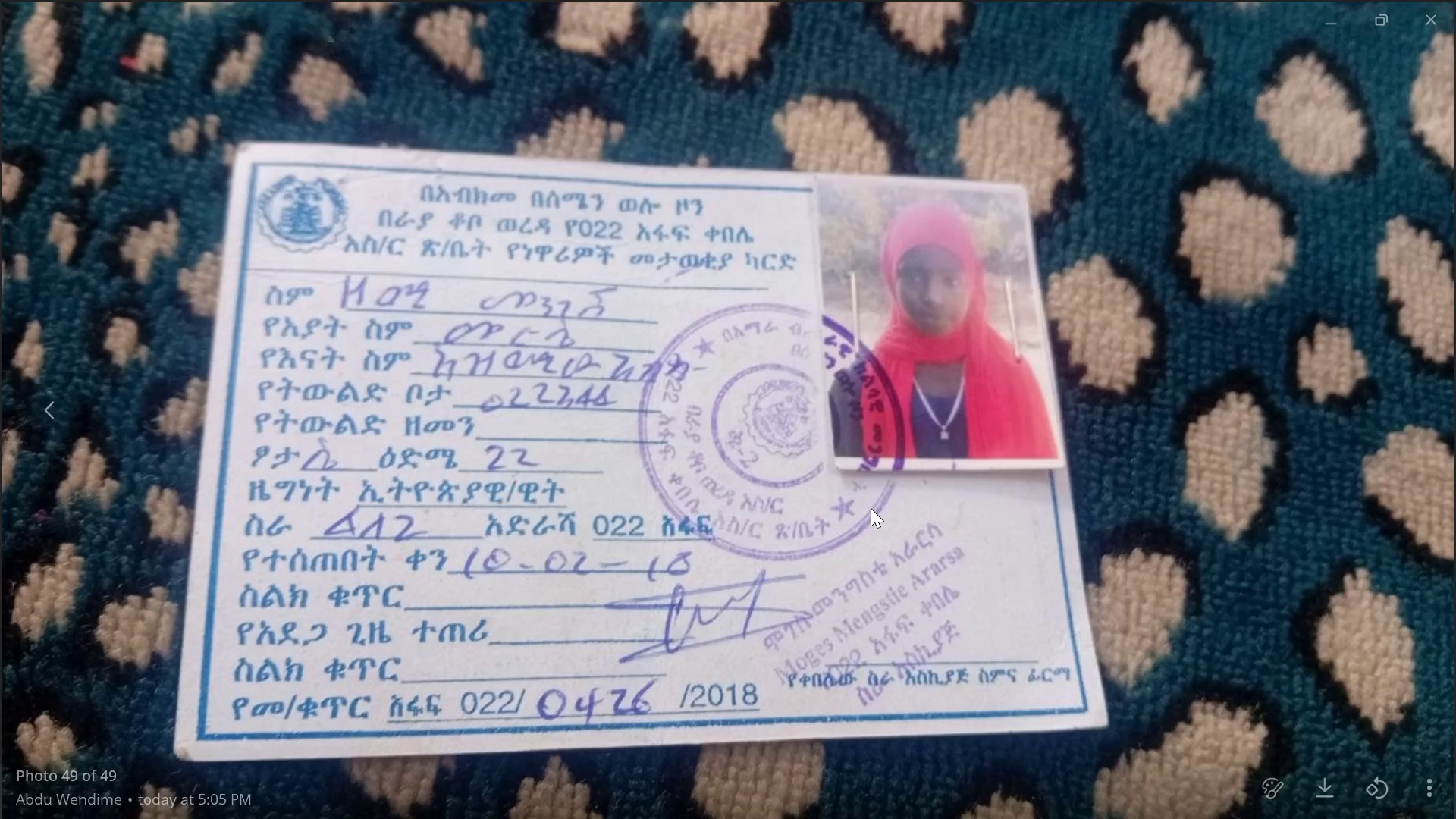 
left_click([871, 508])
 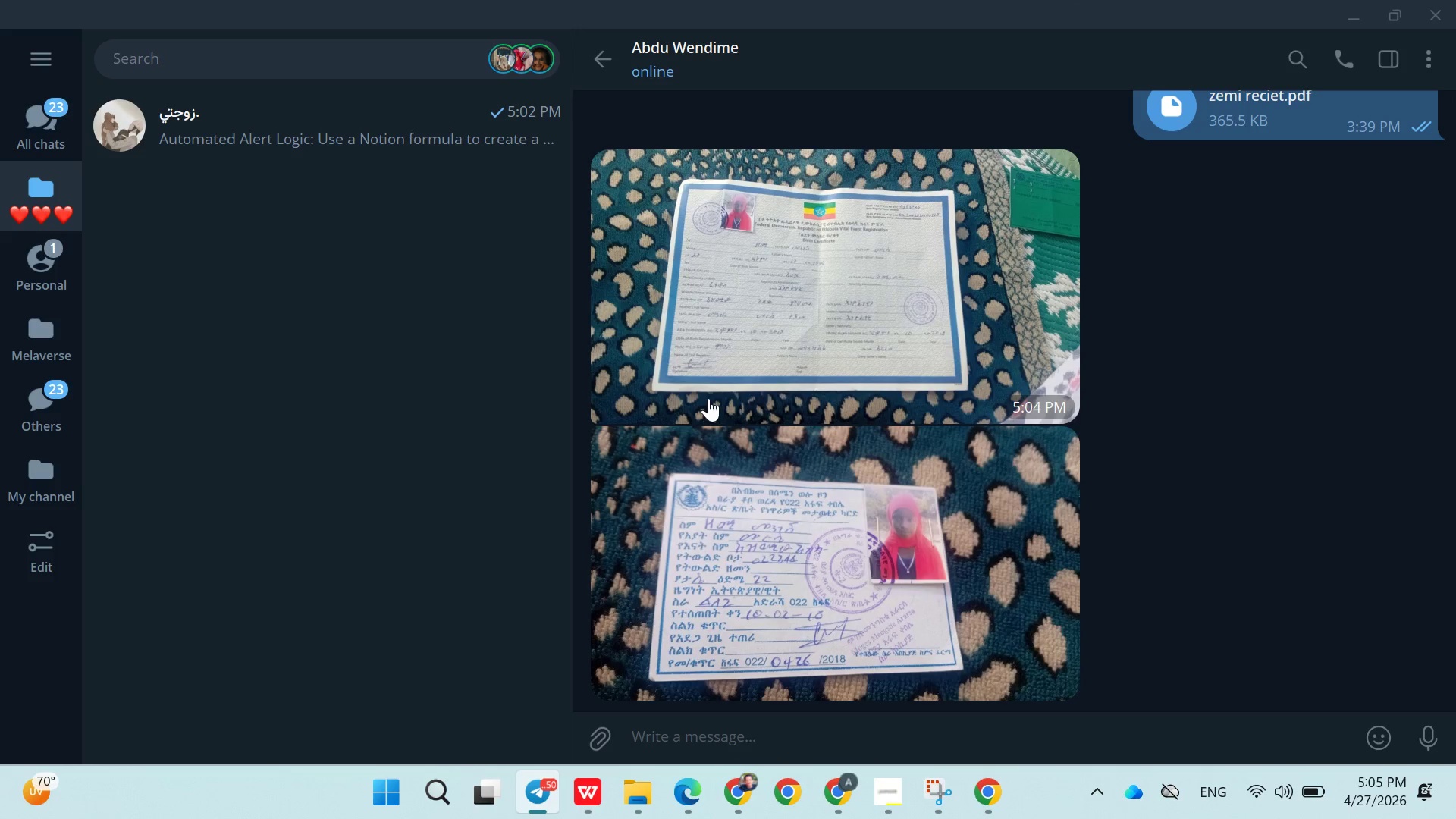 
right_click([708, 398])
 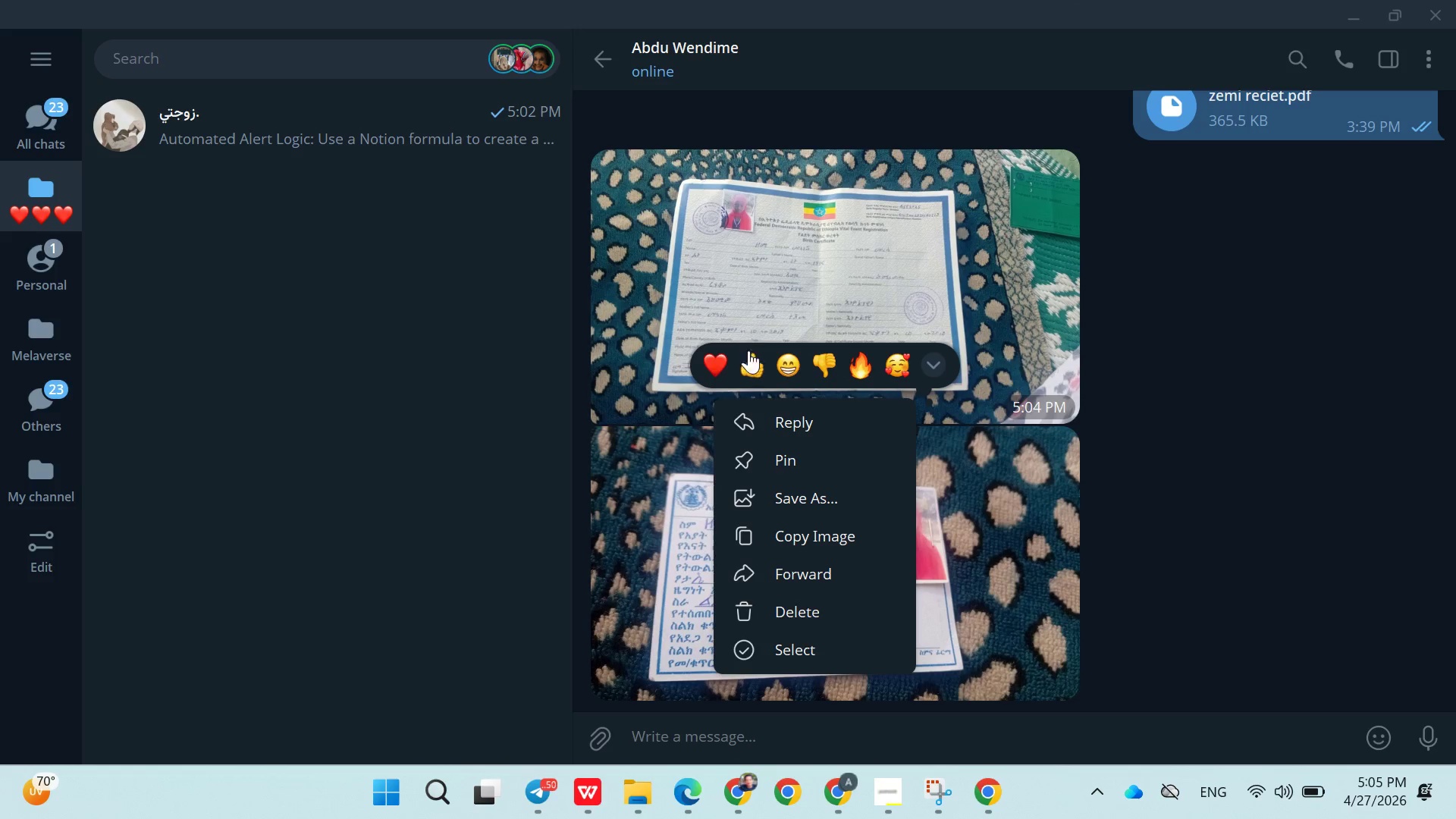 
left_click([754, 359])
 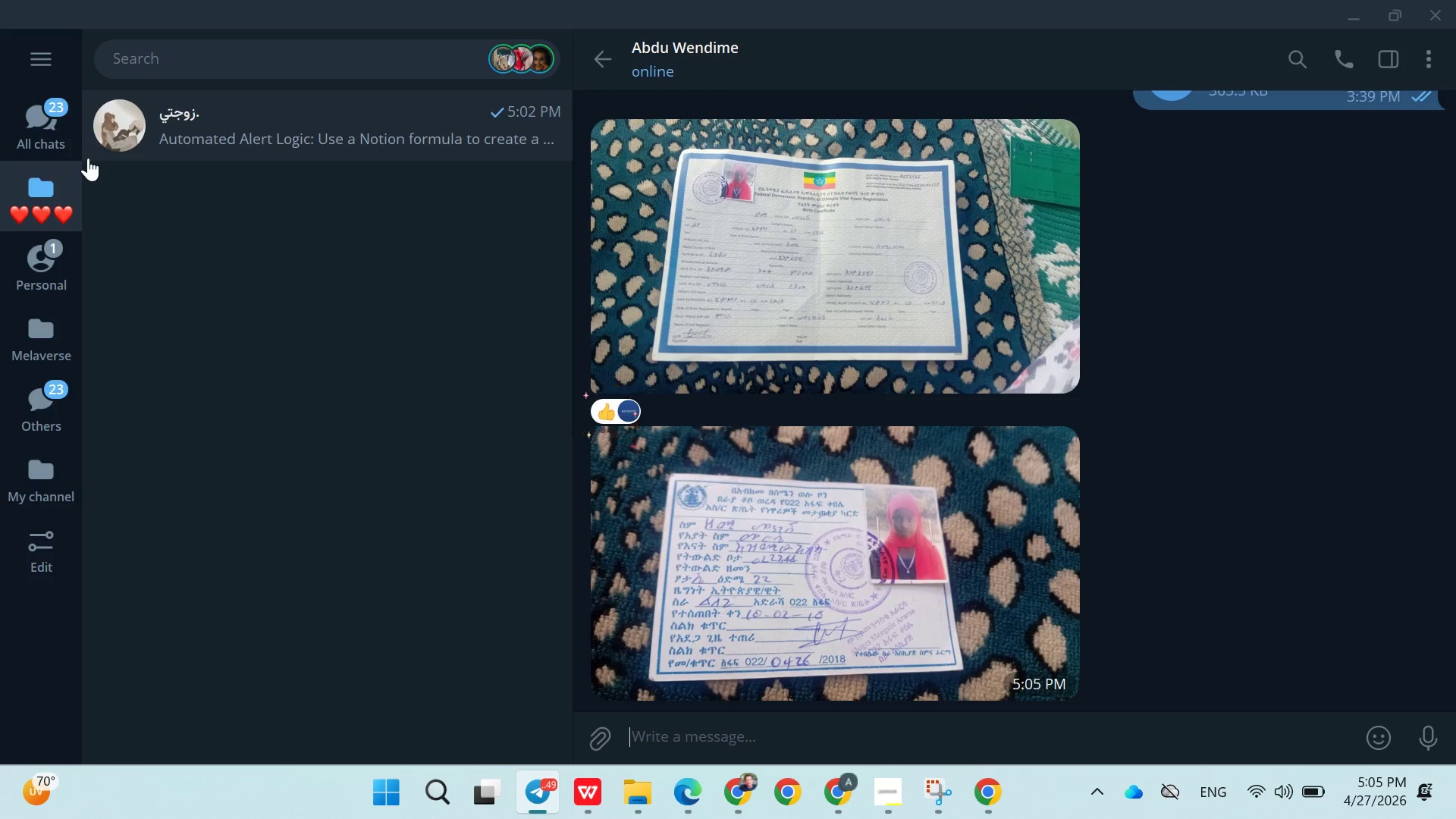 
left_click([206, 125])
 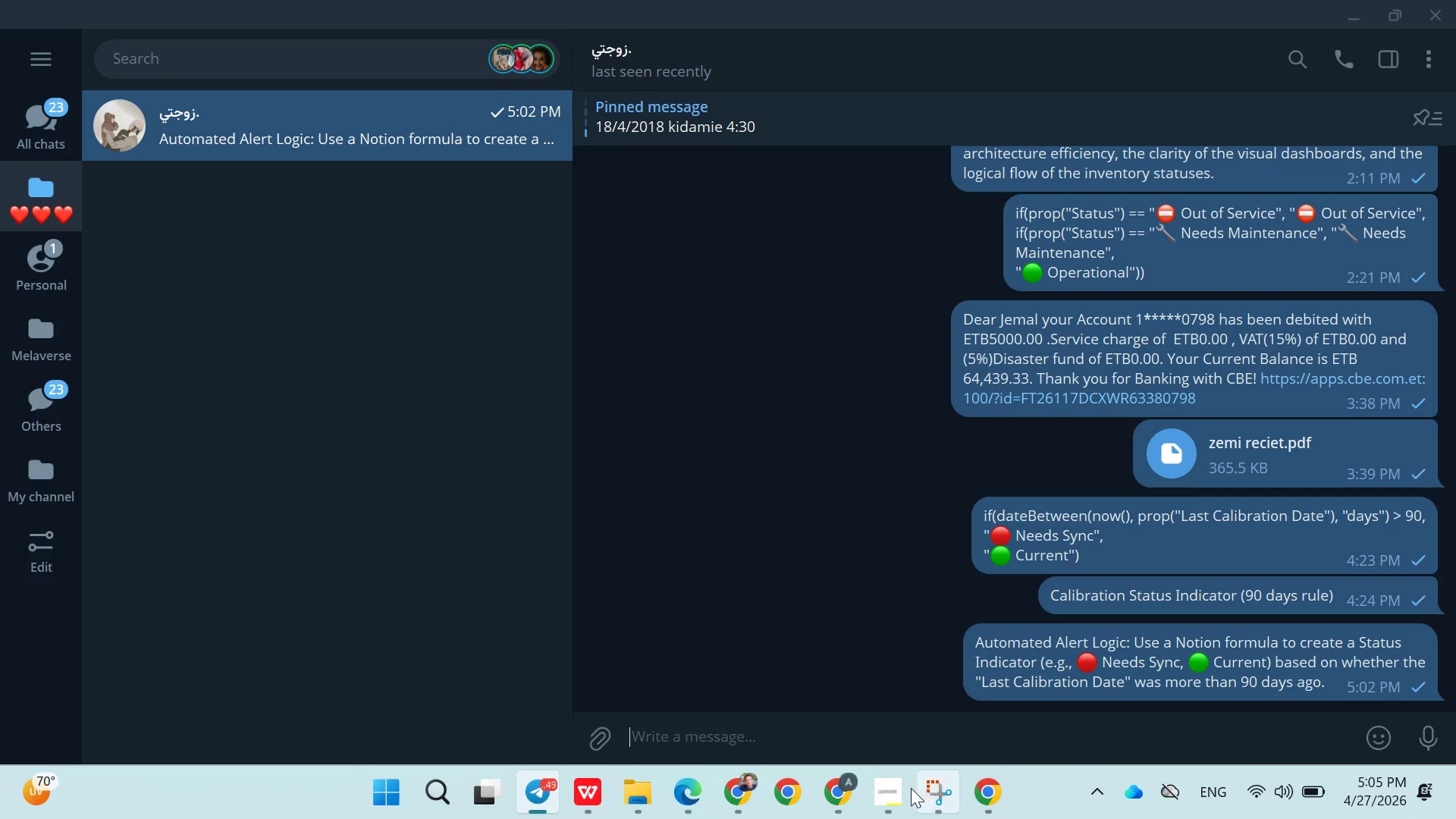 
left_click([843, 779])
 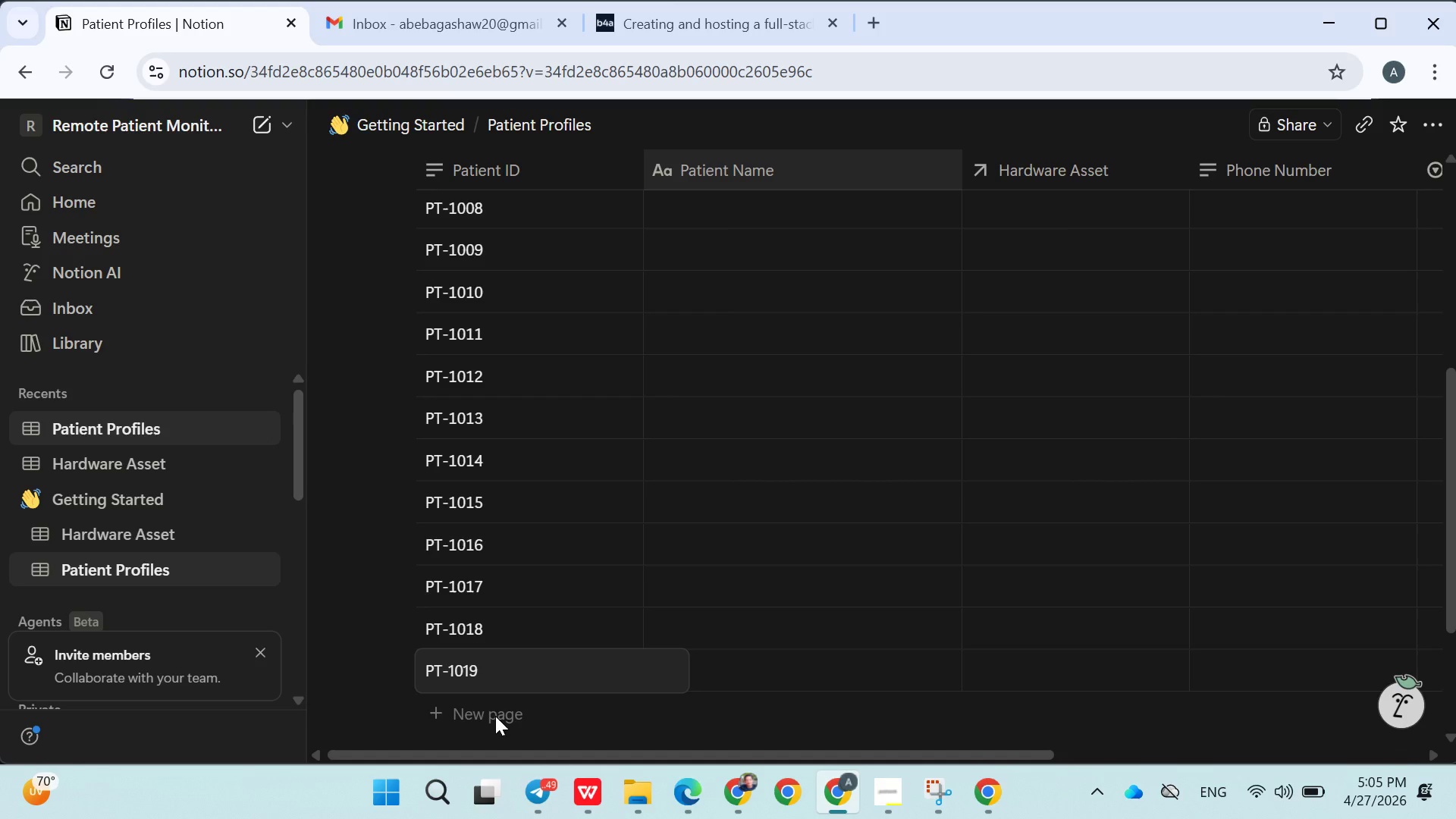 
double_click([494, 716])
 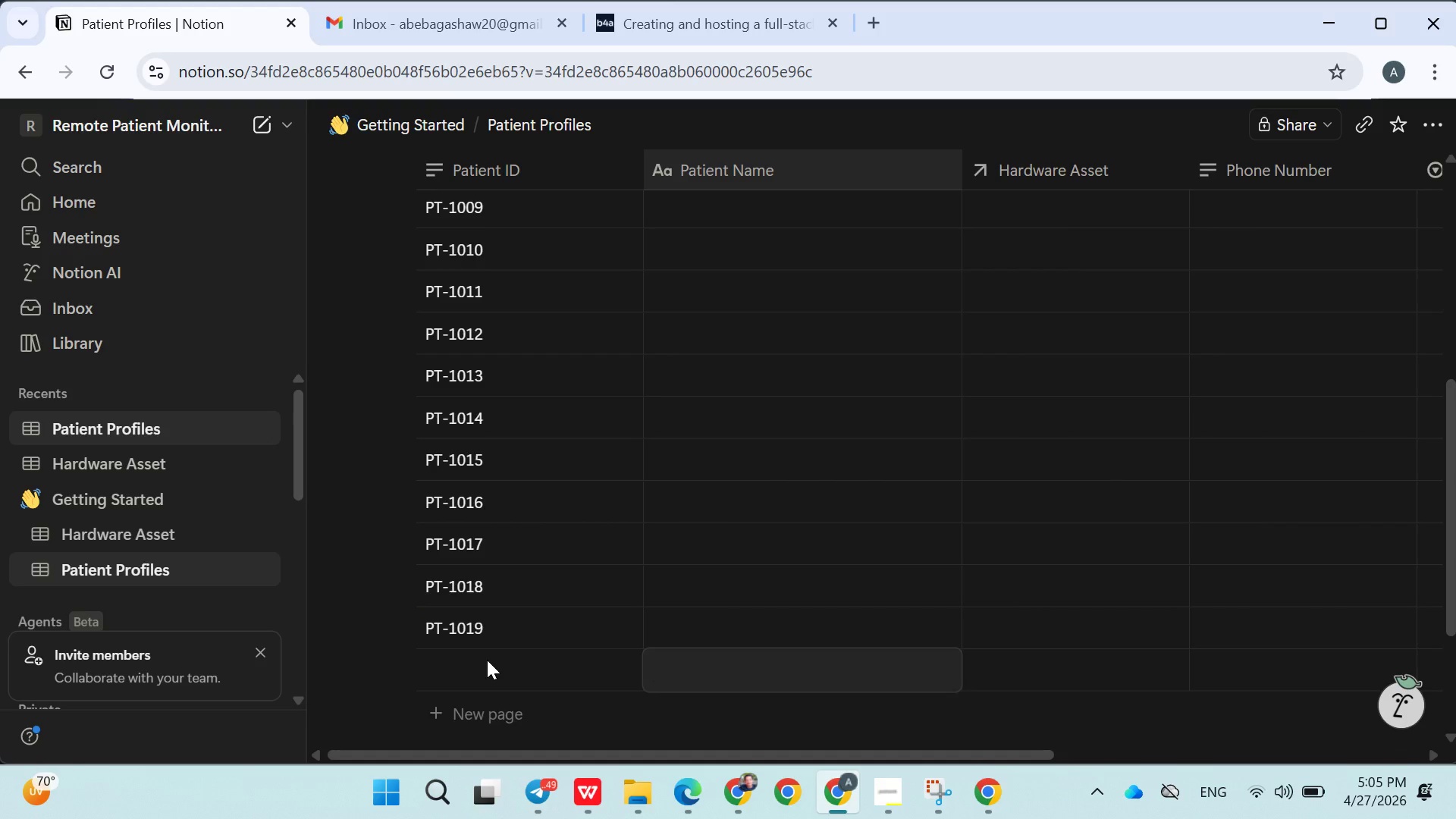 
left_click([487, 660])
 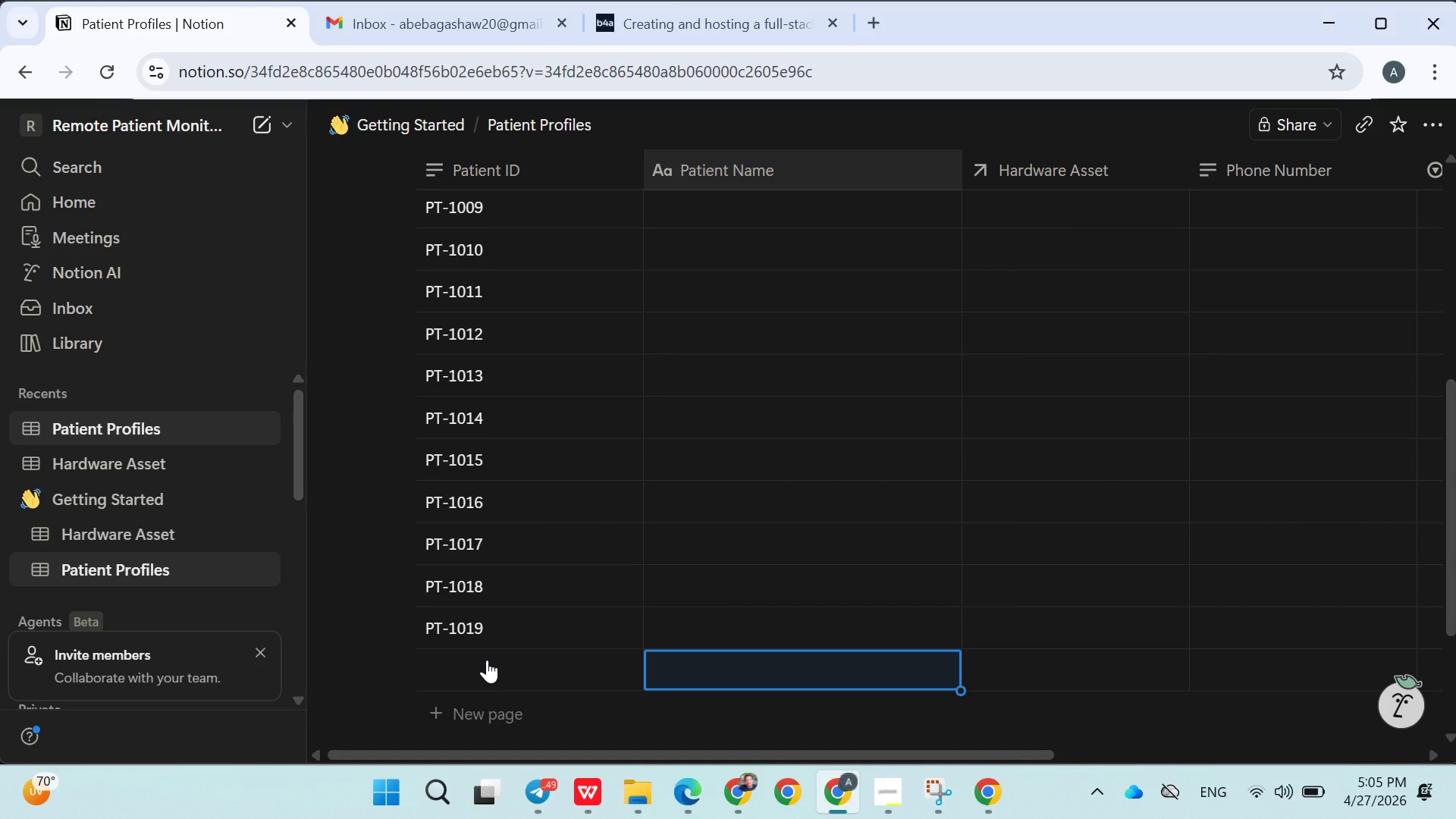 
hold_key(key=ControlLeft, duration=0.34)
 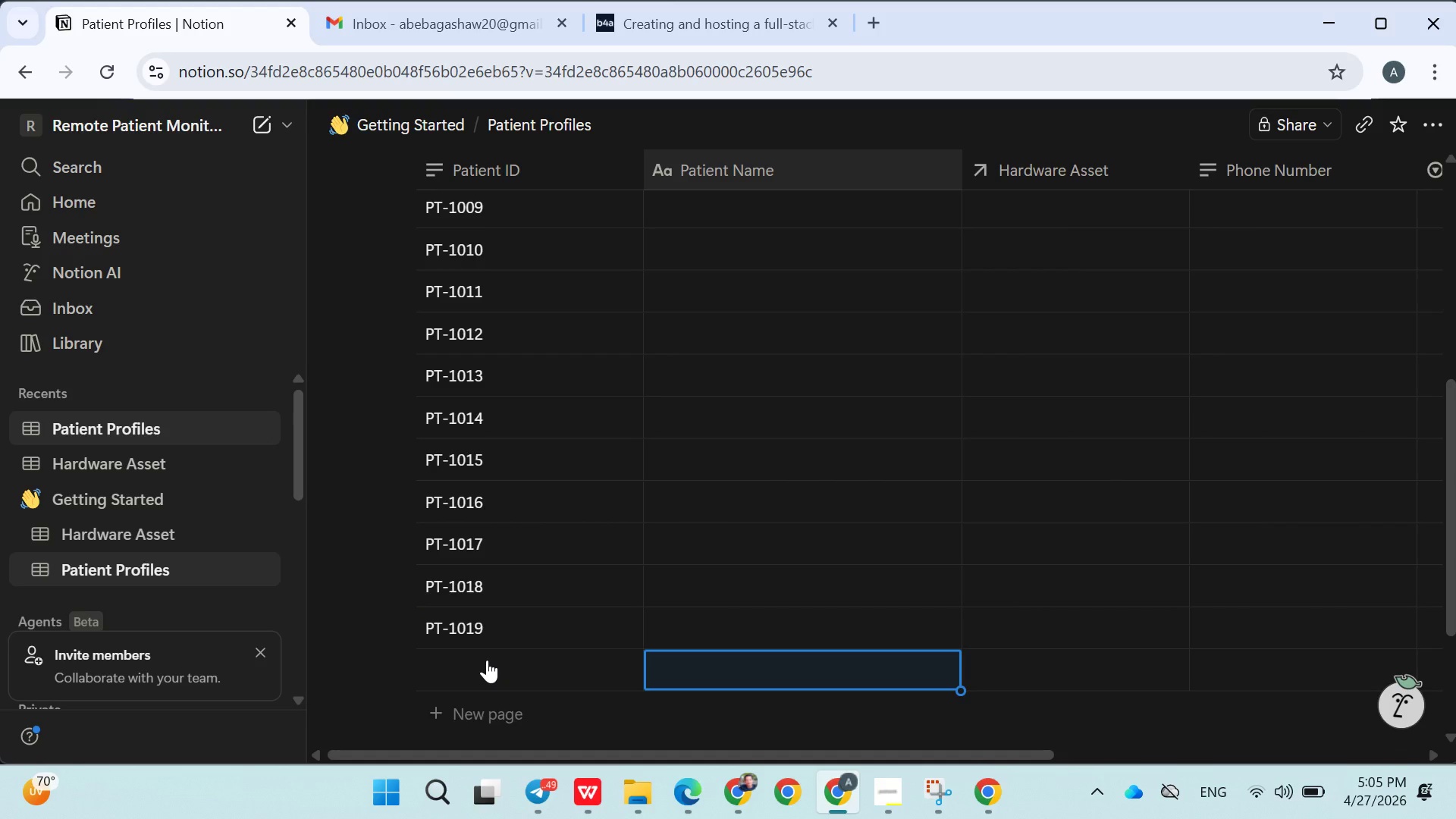 
left_click([487, 660])
 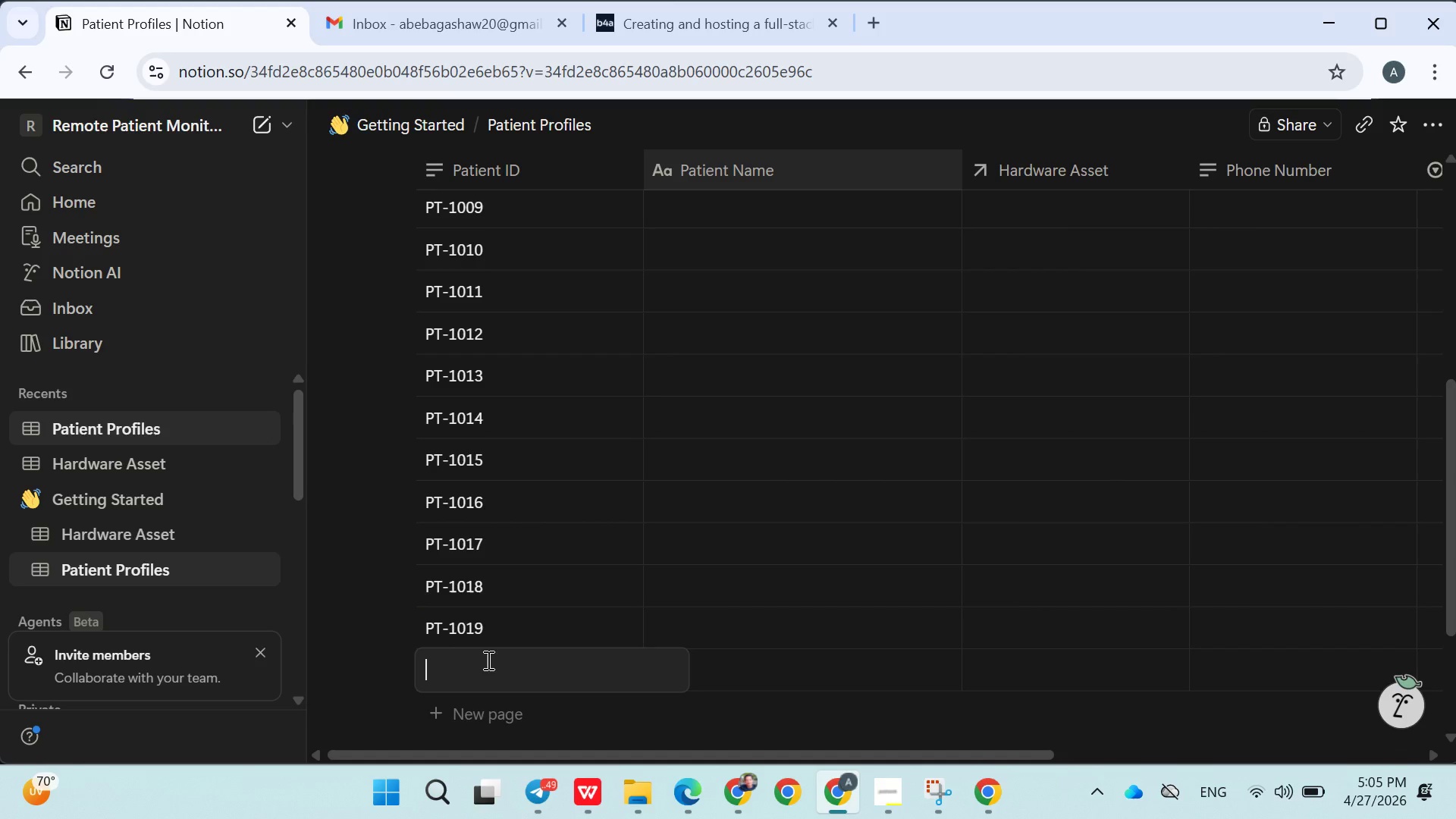 
key(Control+ControlLeft)
 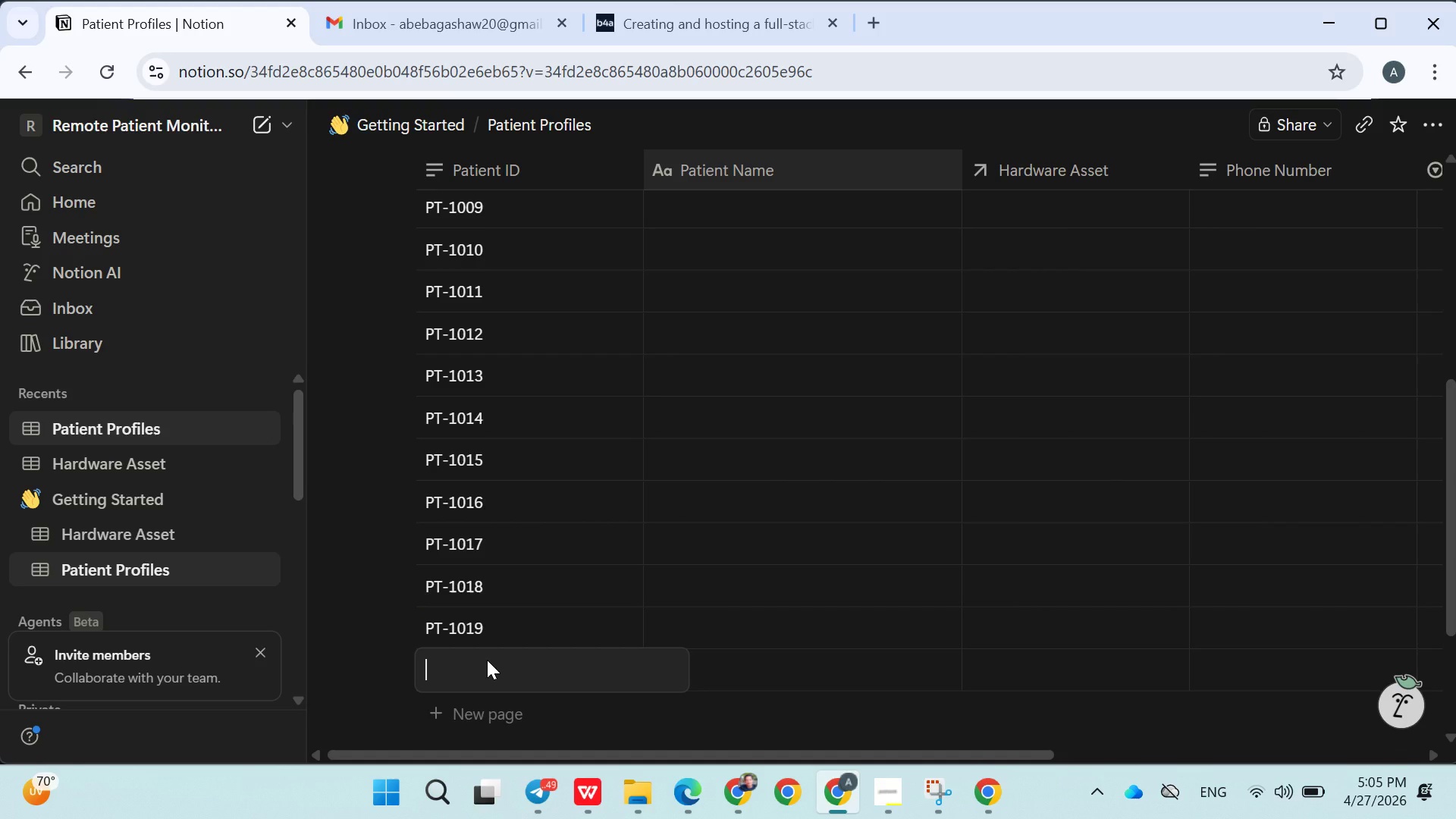 
key(Control+V)
 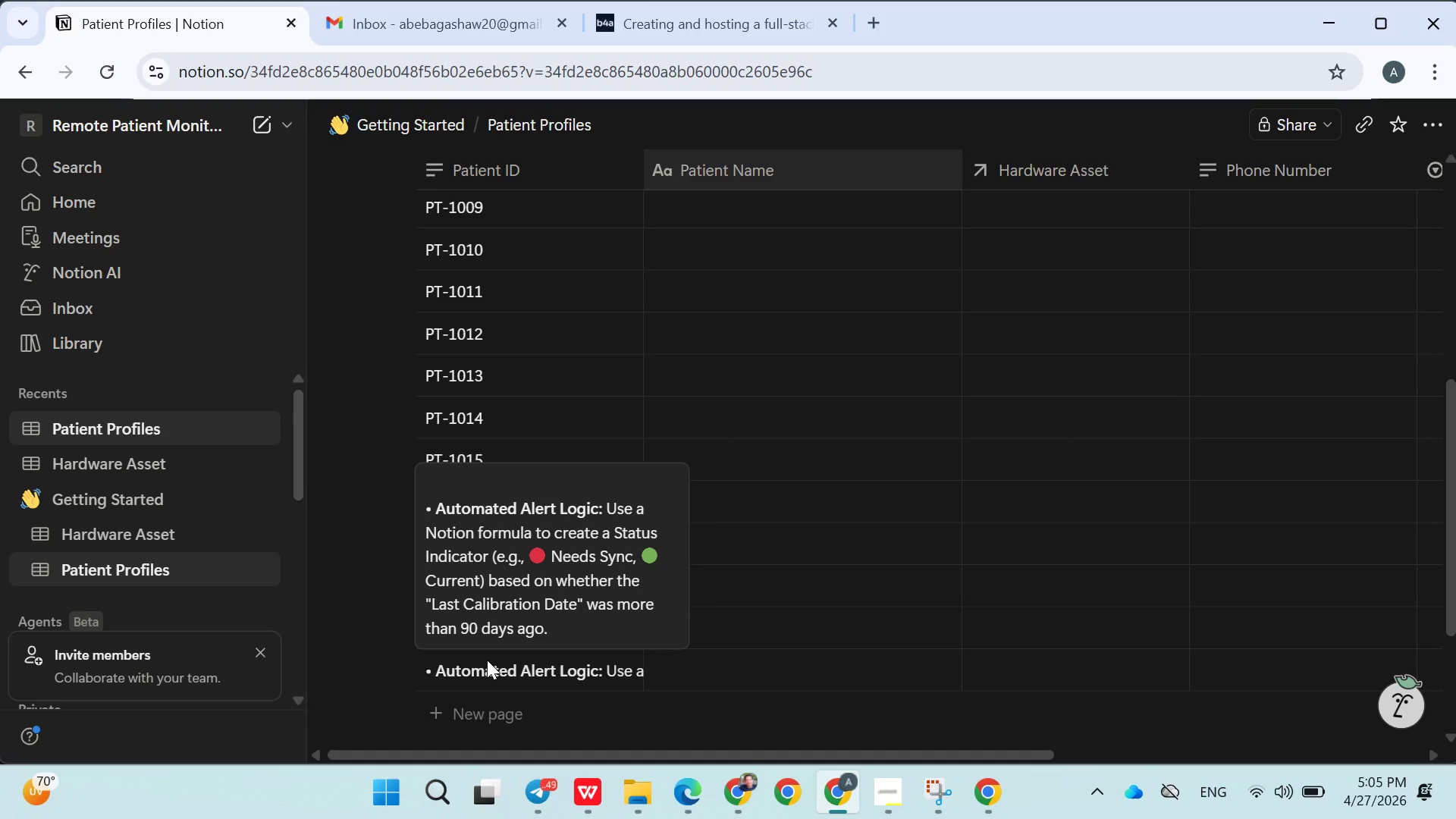 
key(Control+Z)
 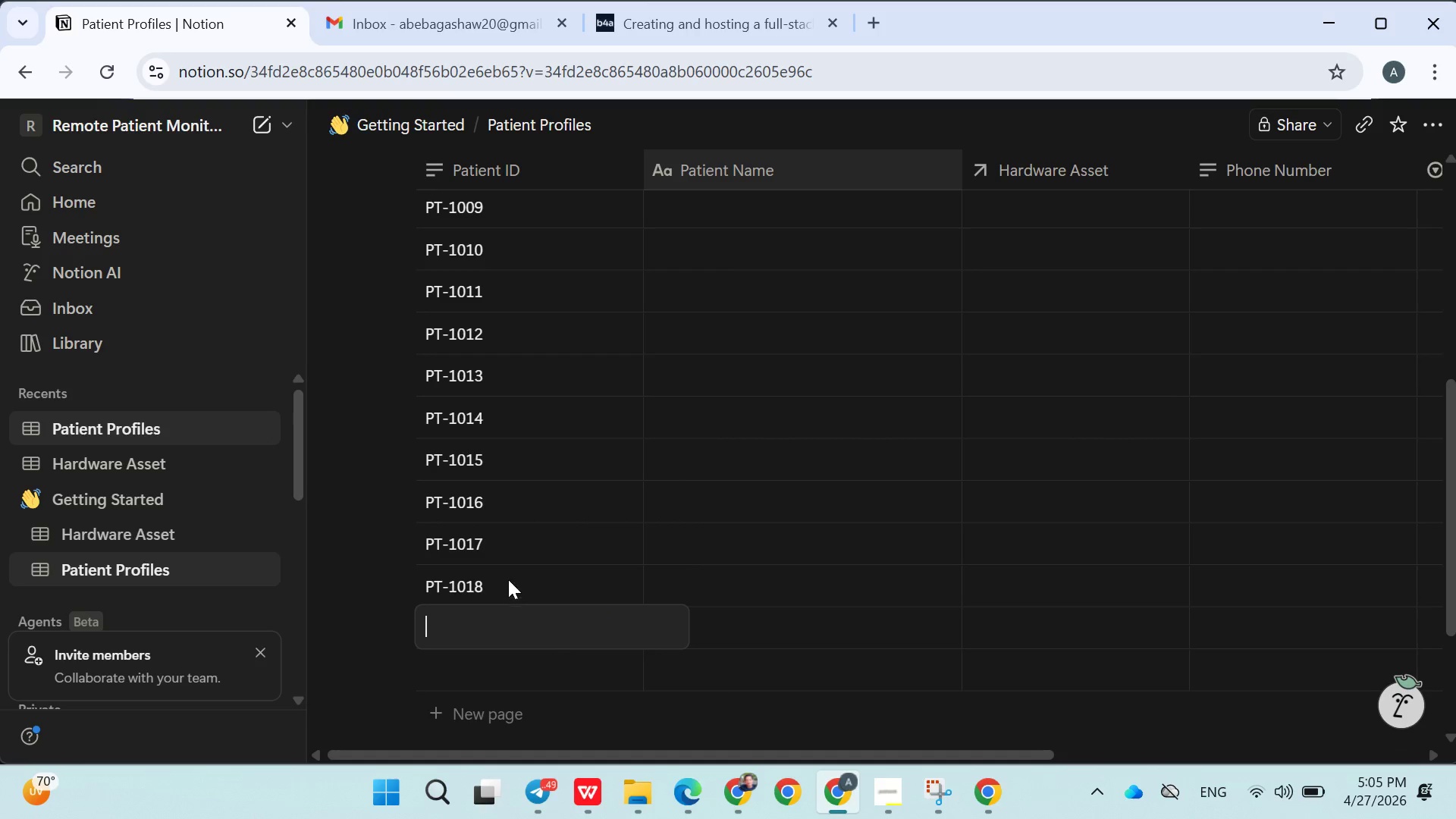 
left_click([507, 579])
 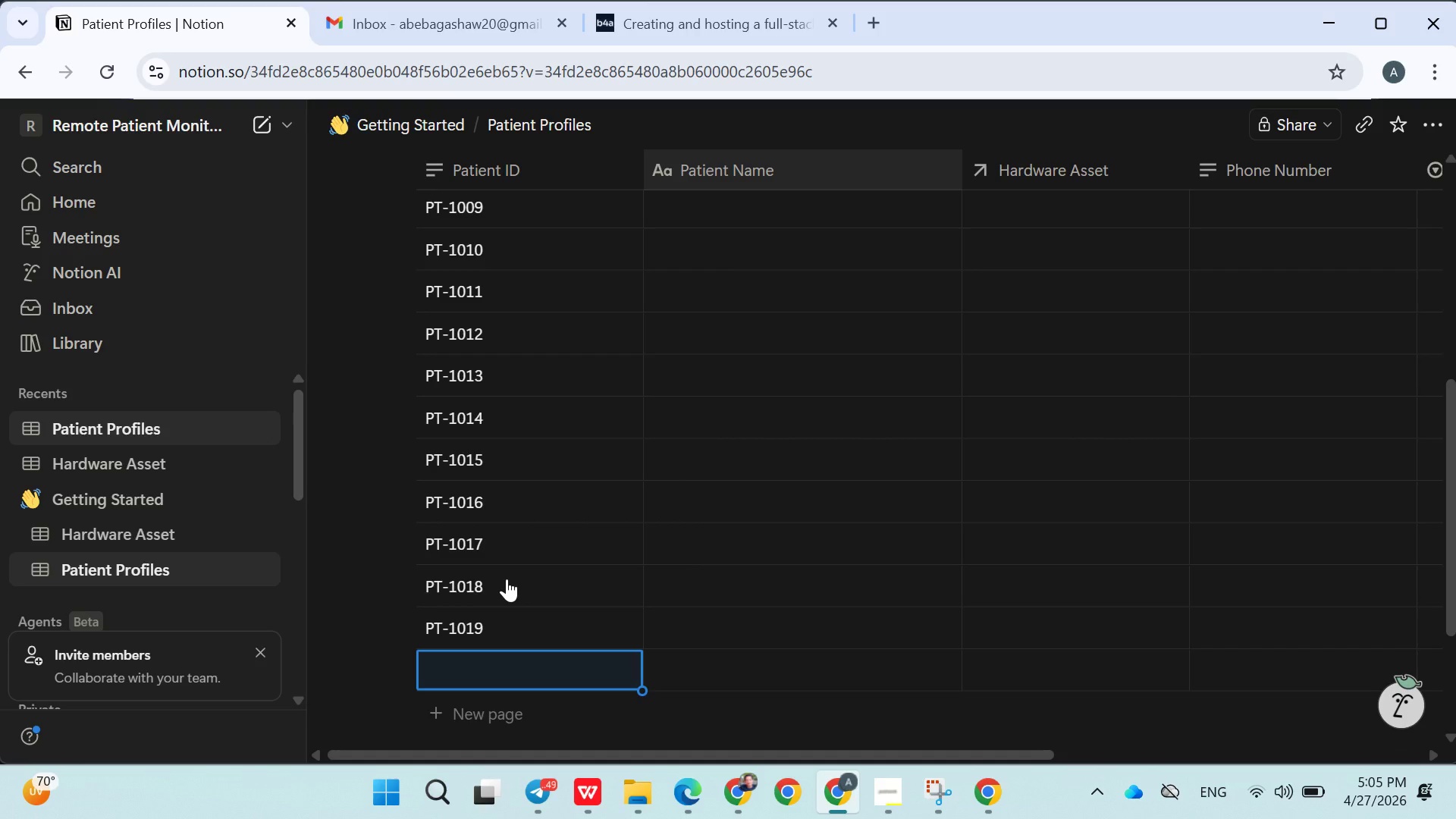 
hold_key(key=ControlLeft, duration=0.52)
 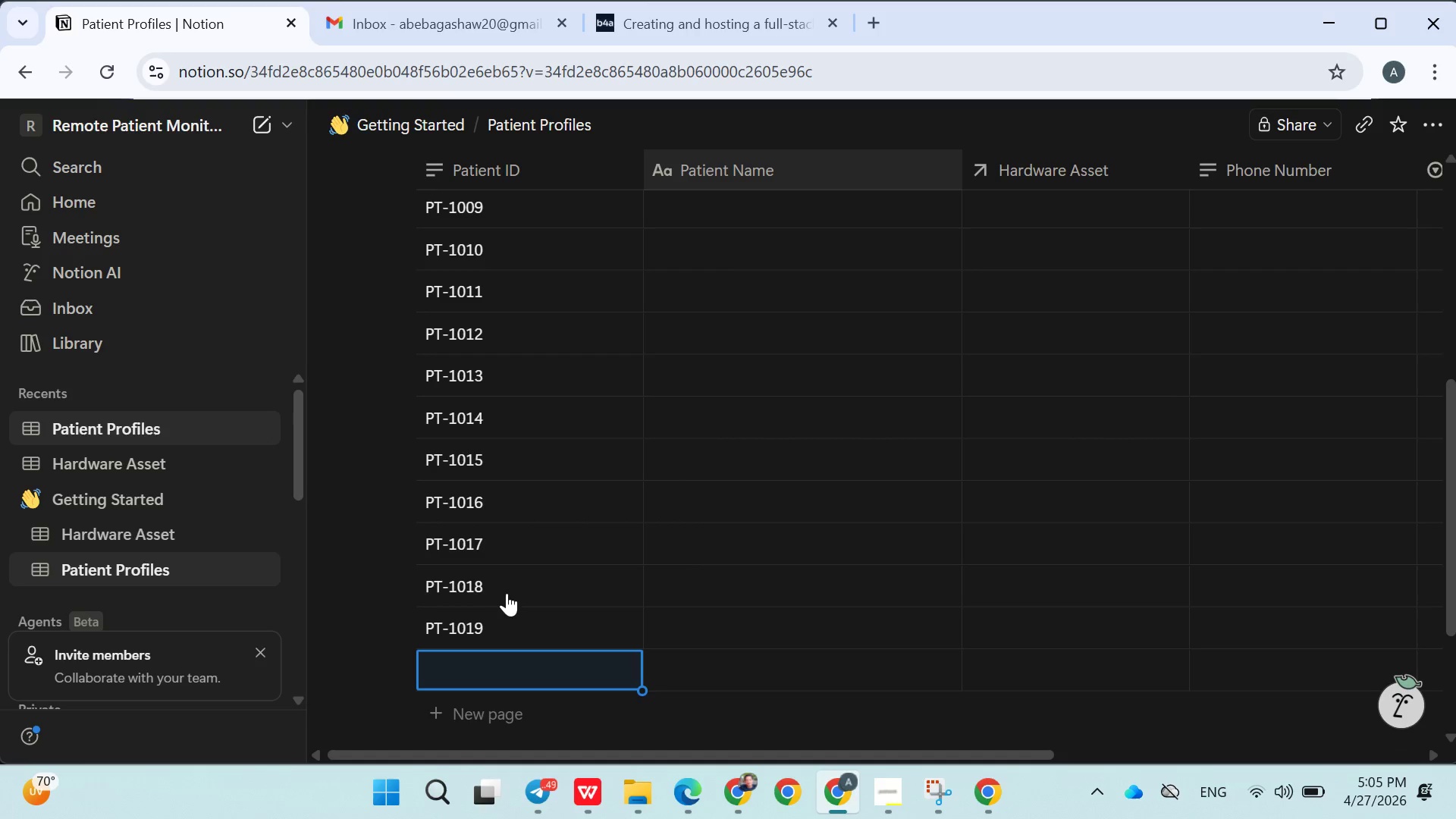 
key(Control+ControlLeft)
 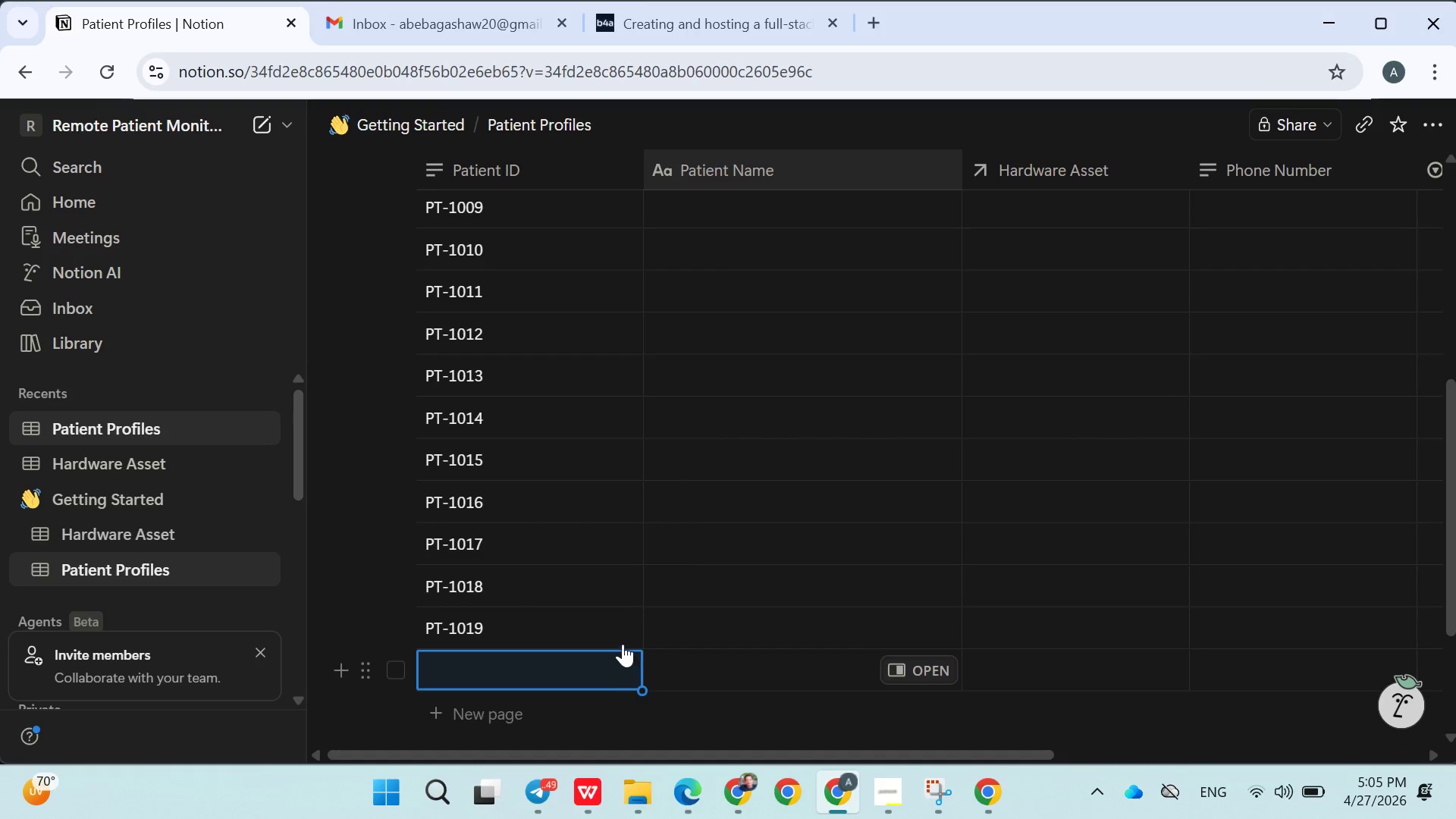 
left_click([623, 630])
 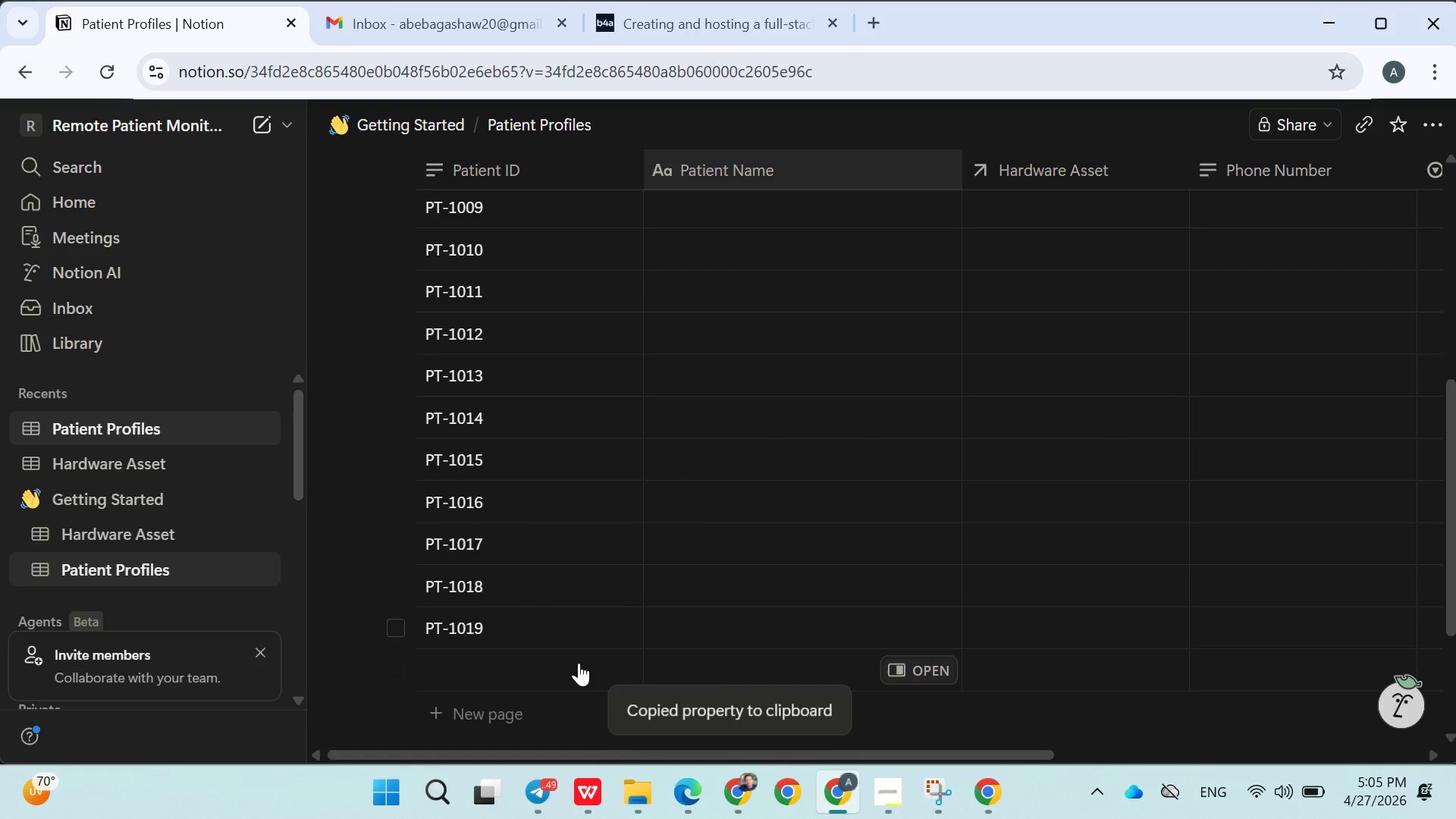 
left_click([577, 663])
 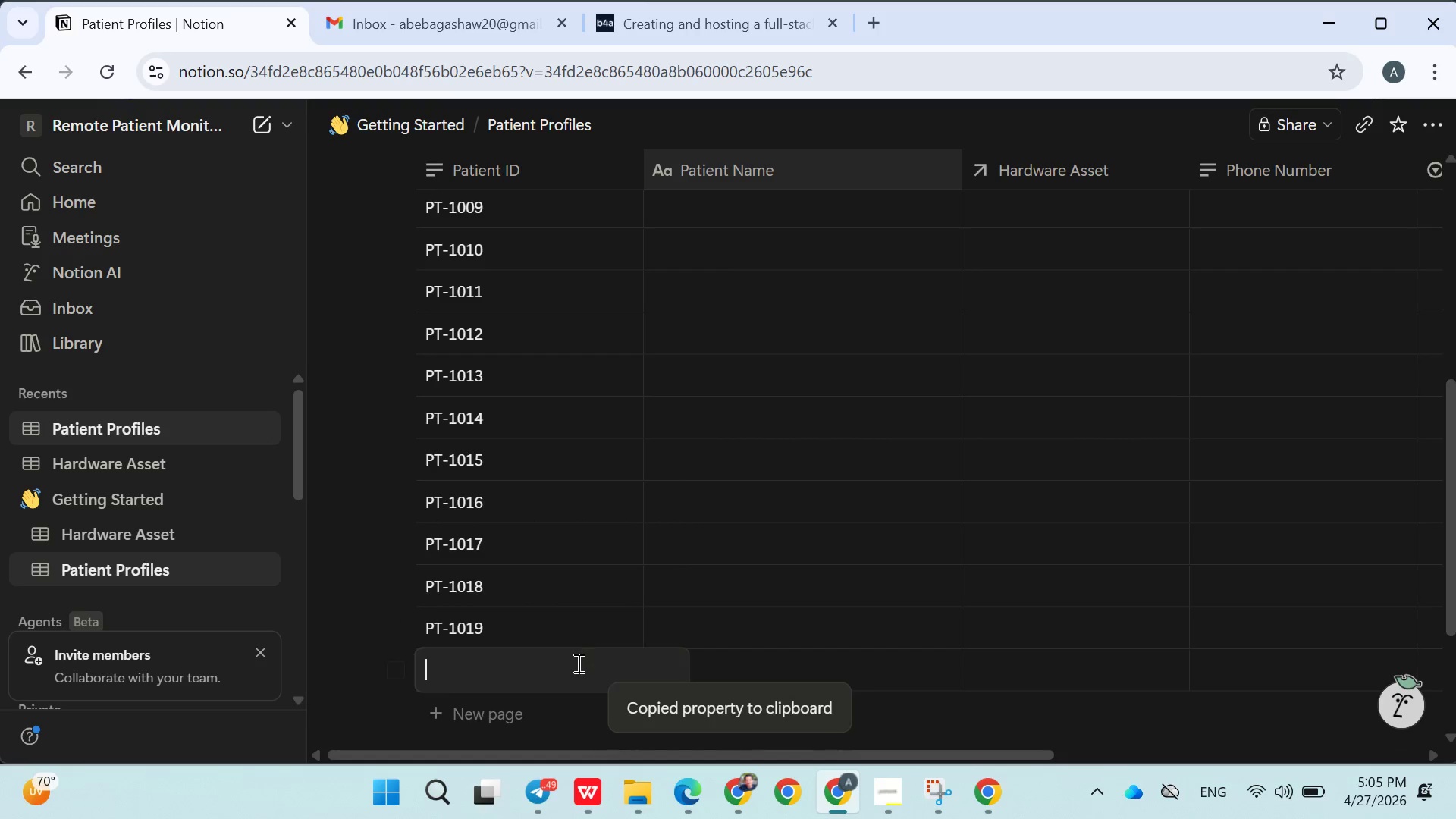 
key(Control+ControlLeft)
 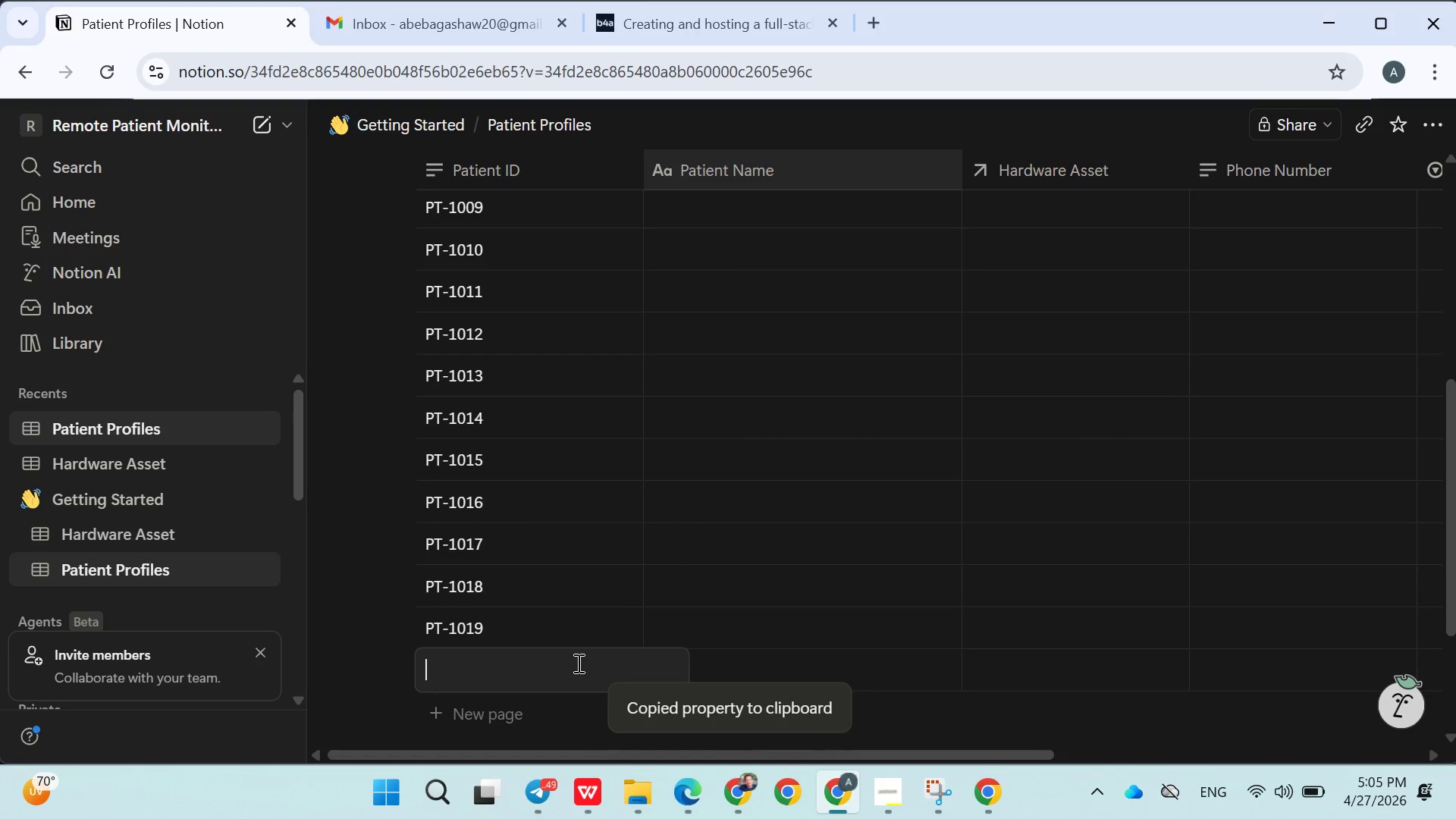 
key(Control+V)
 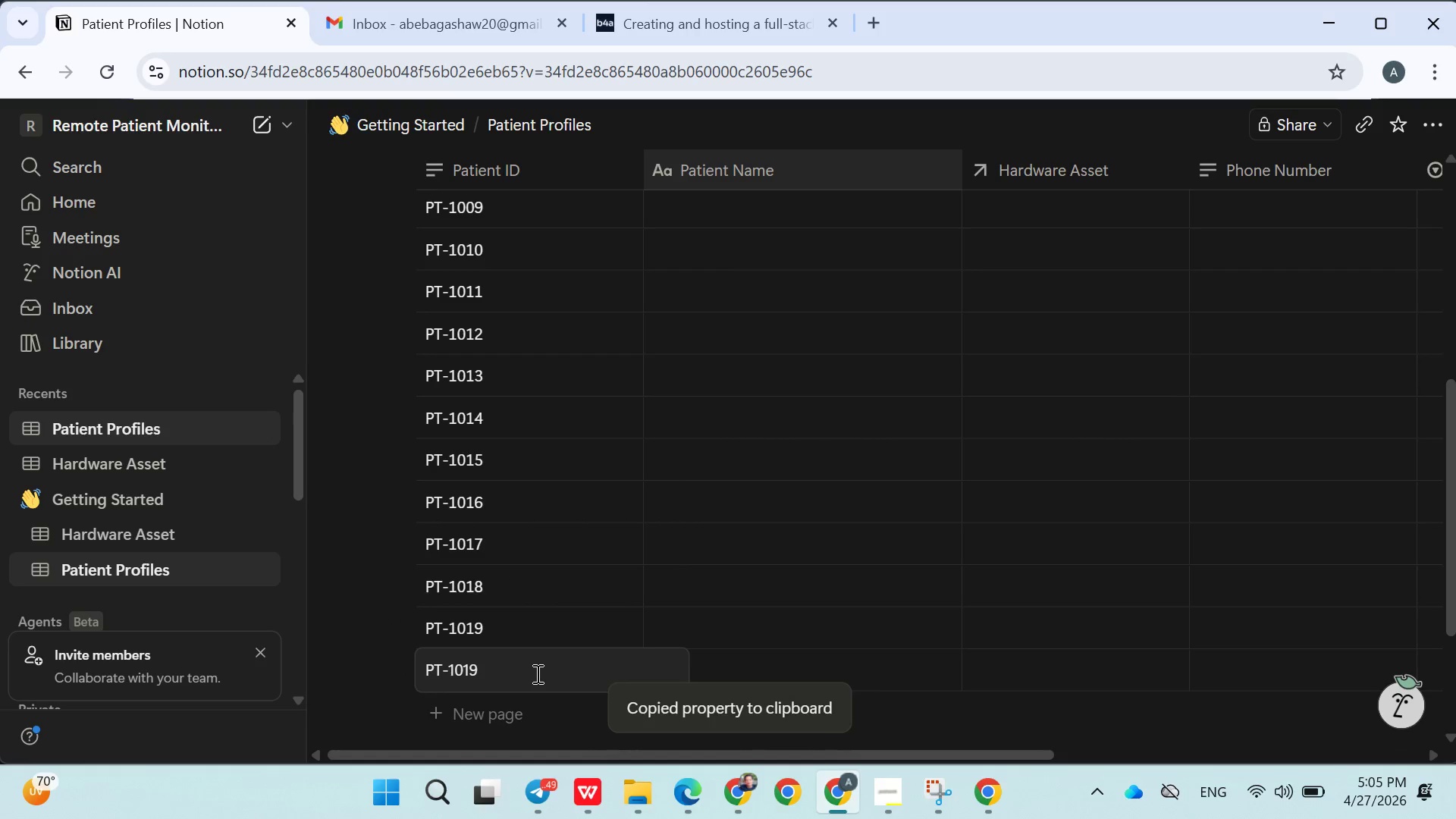 
key(Backspace)
key(Backspace)
type(20)
 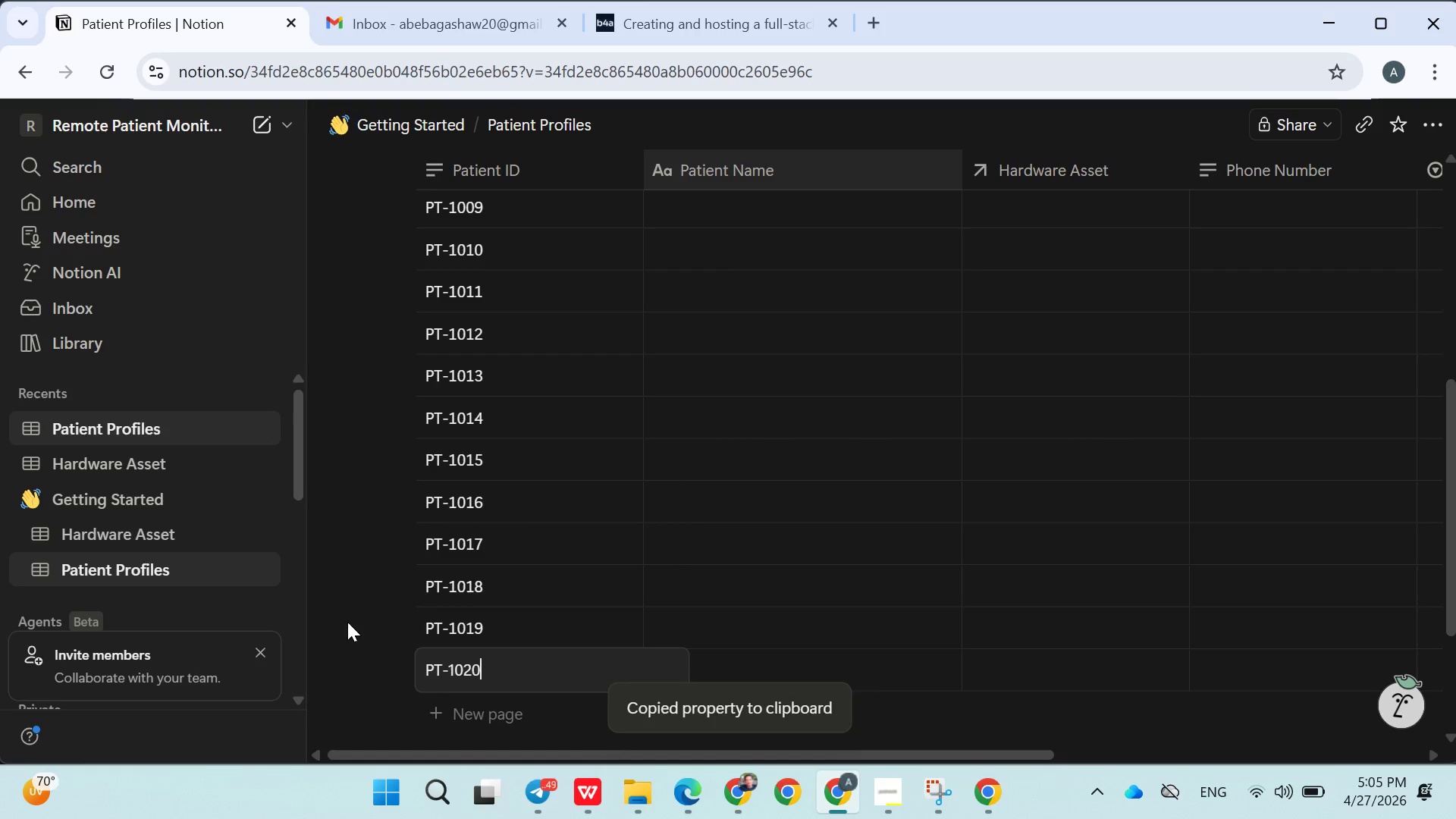 
left_click([364, 604])
 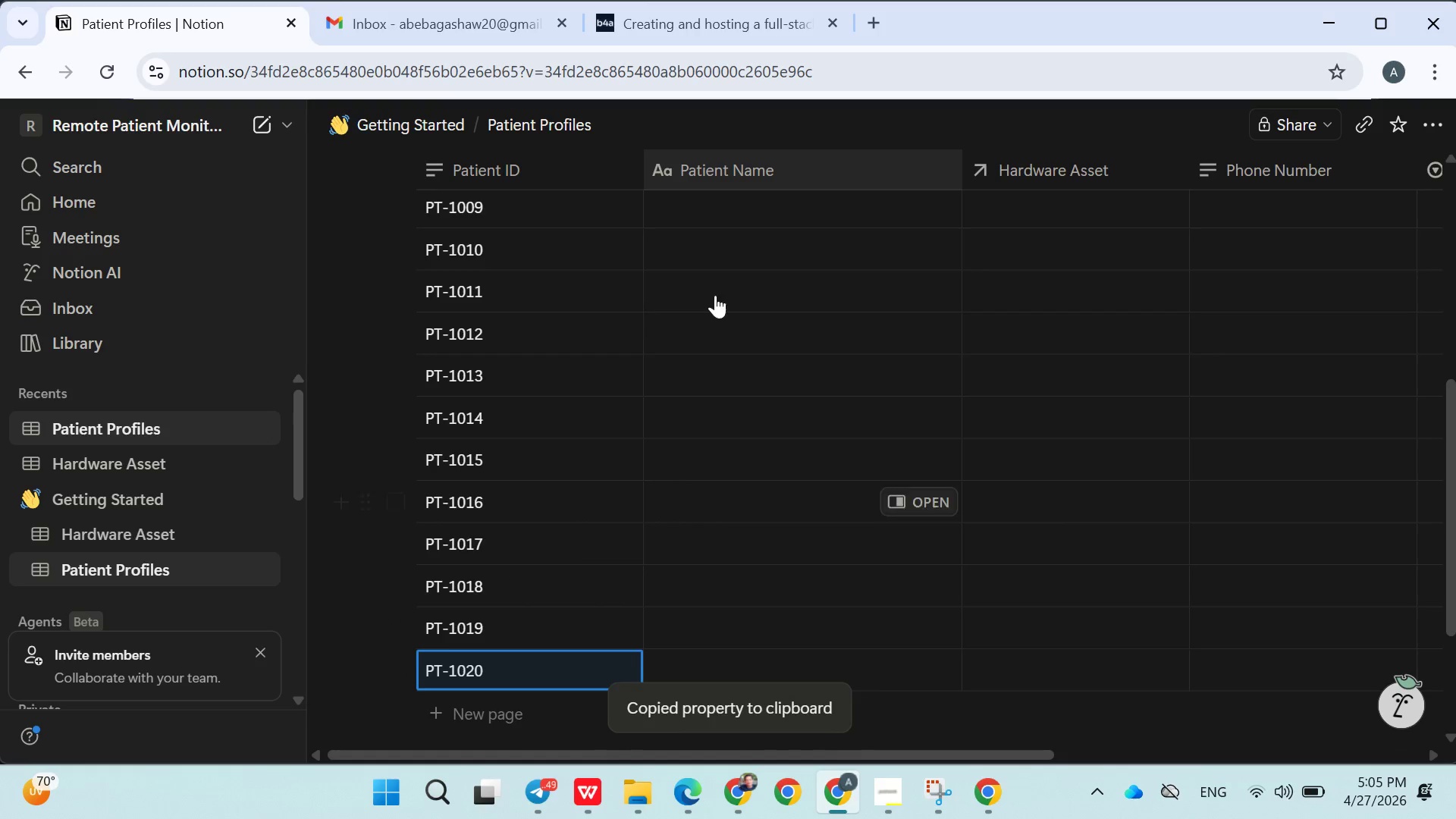 
scroll: coordinate [715, 295], scroll_direction: up, amount: 4.0
 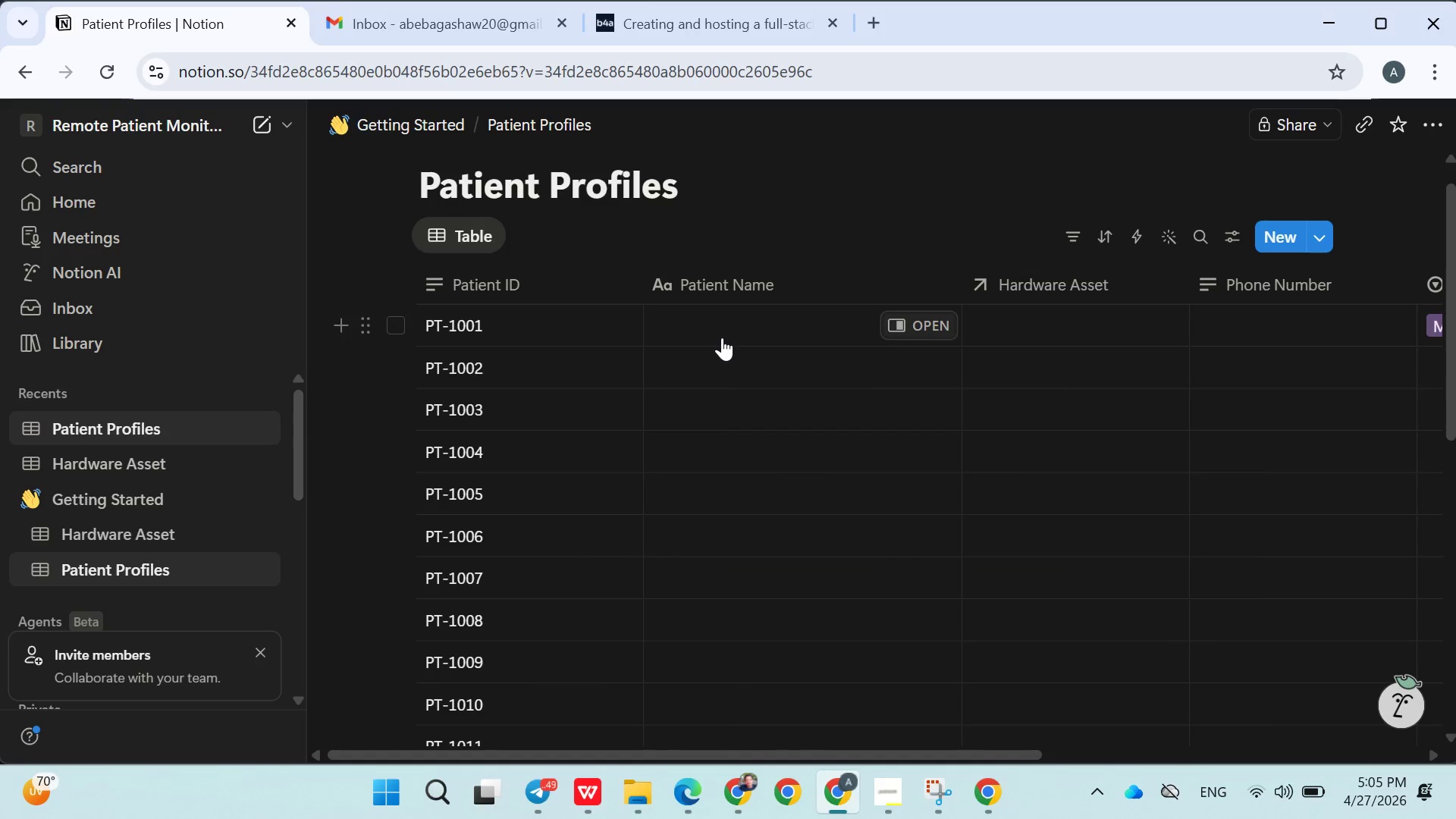 
left_click_drag(start_coordinate=[722, 337], to_coordinate=[715, 328])
 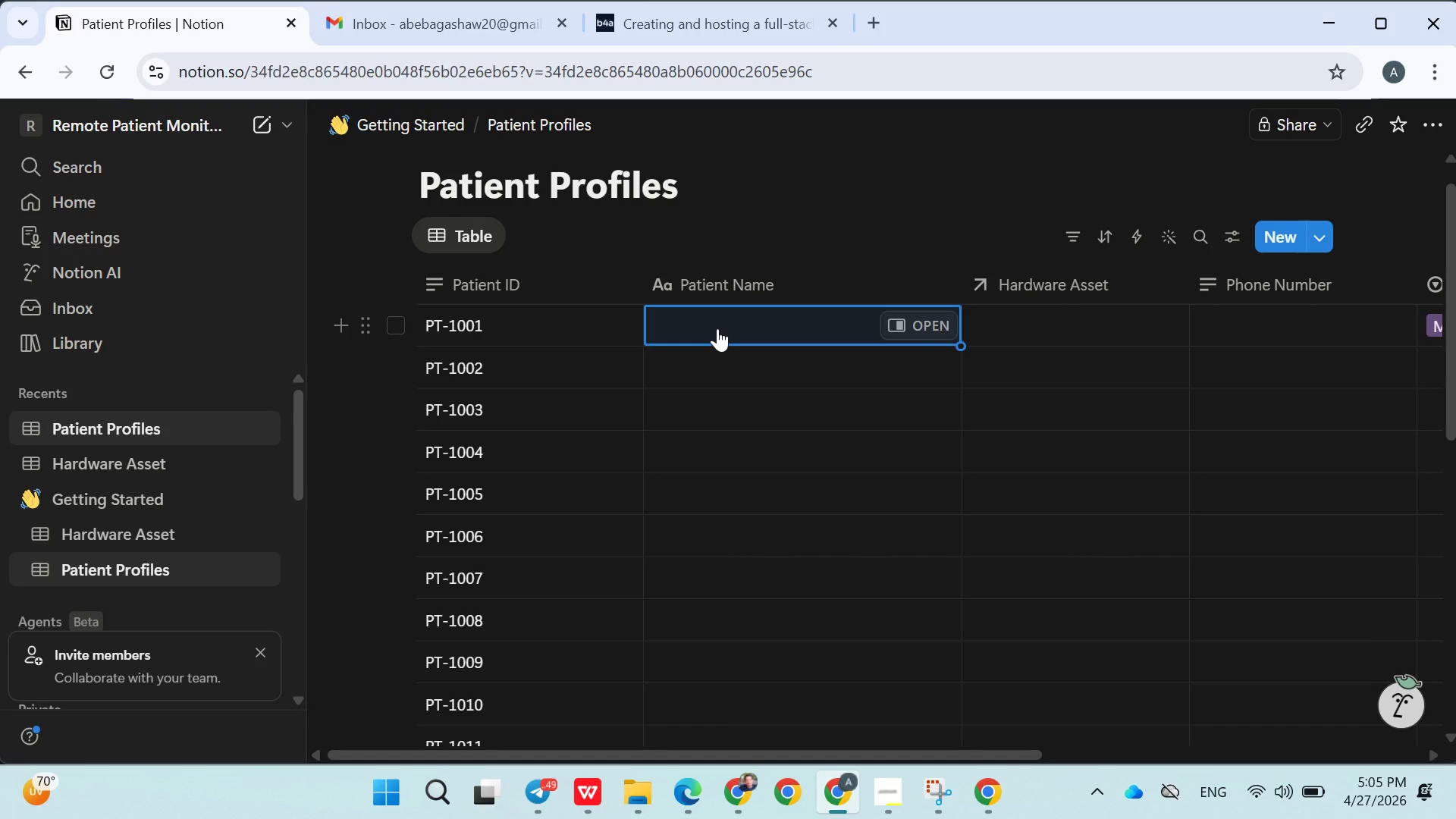 
wait(6.53)
 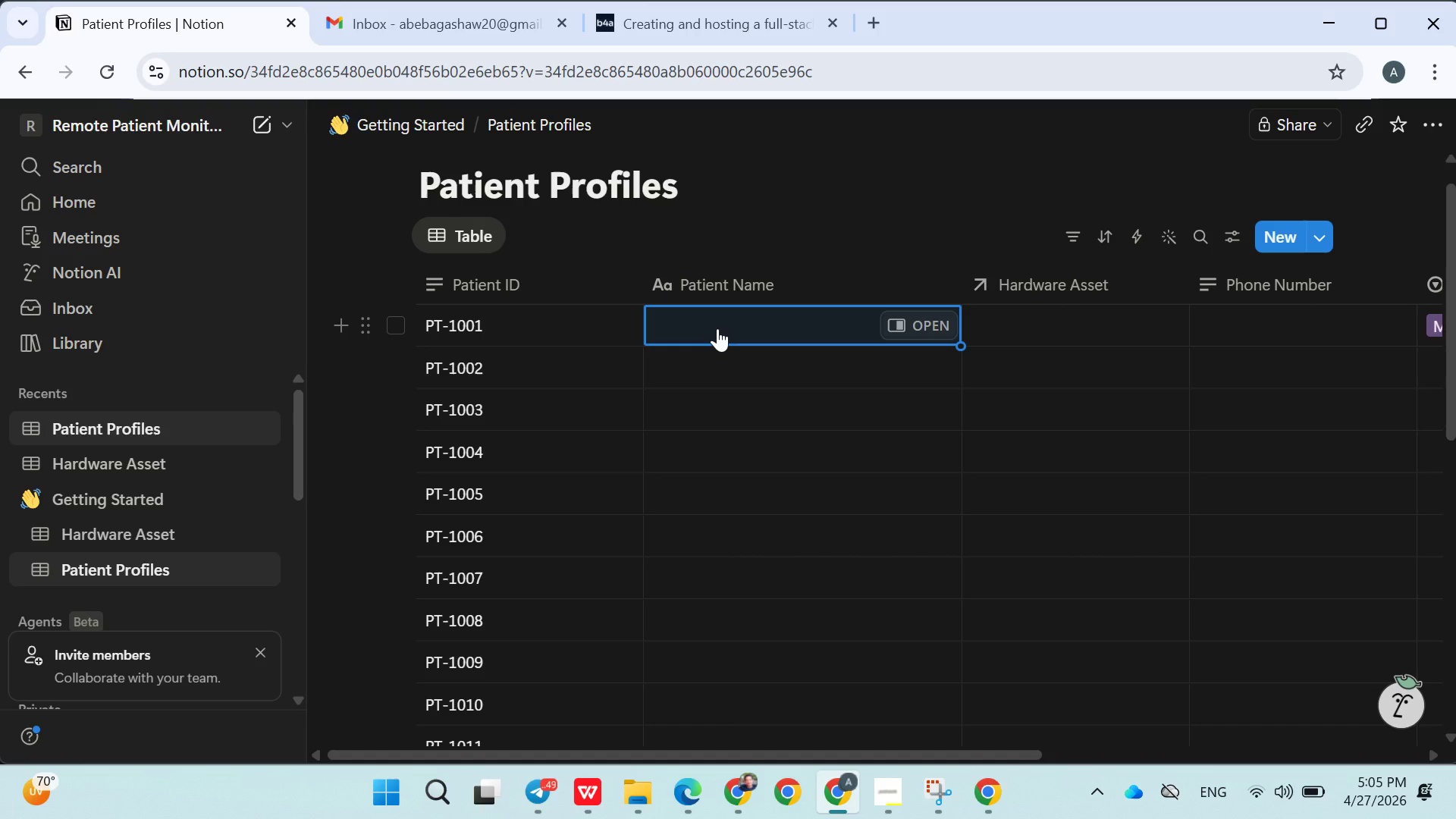 
type(Abeltesfaye)
 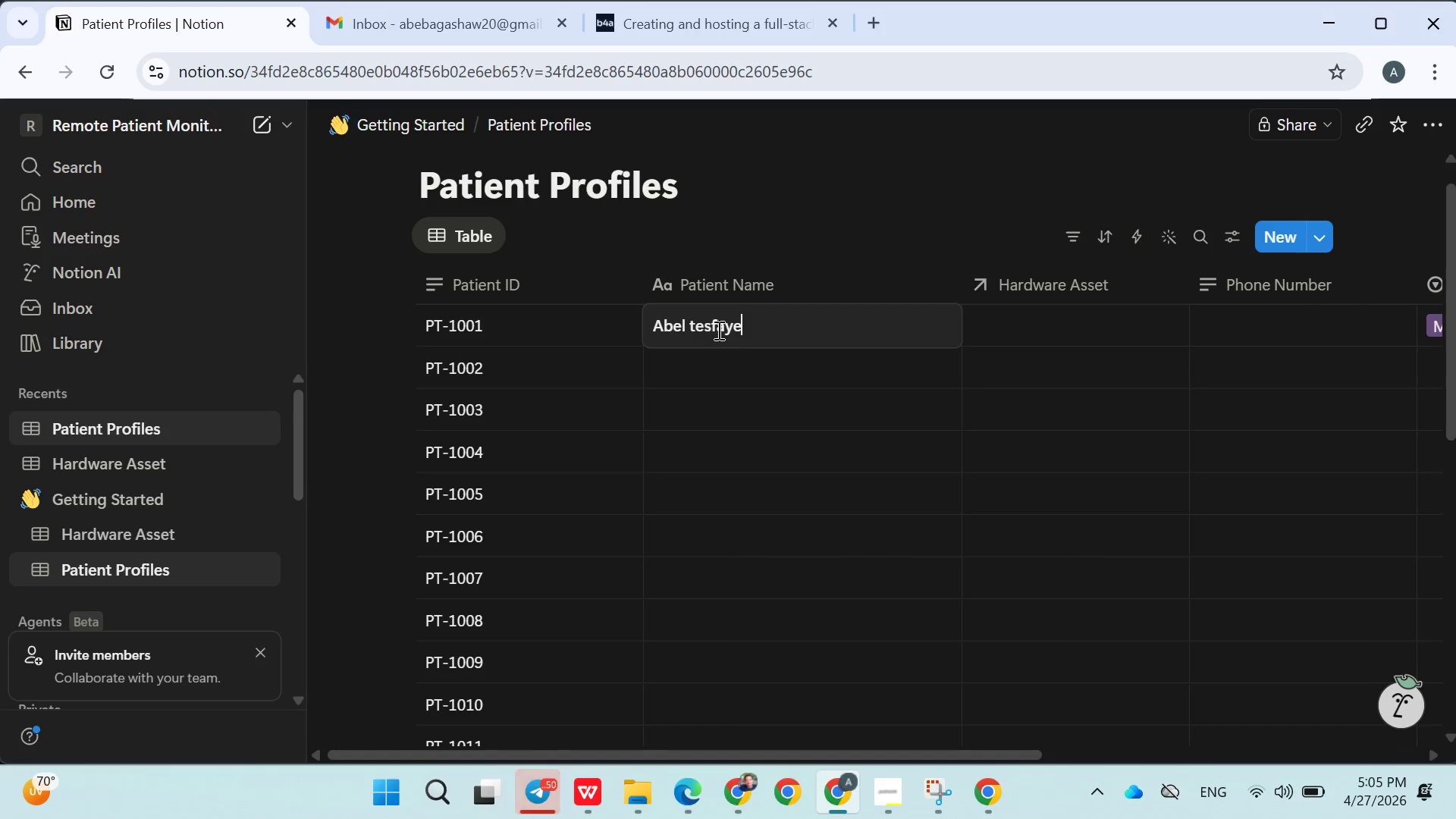 
hold_key(key=Space, duration=20.25)
 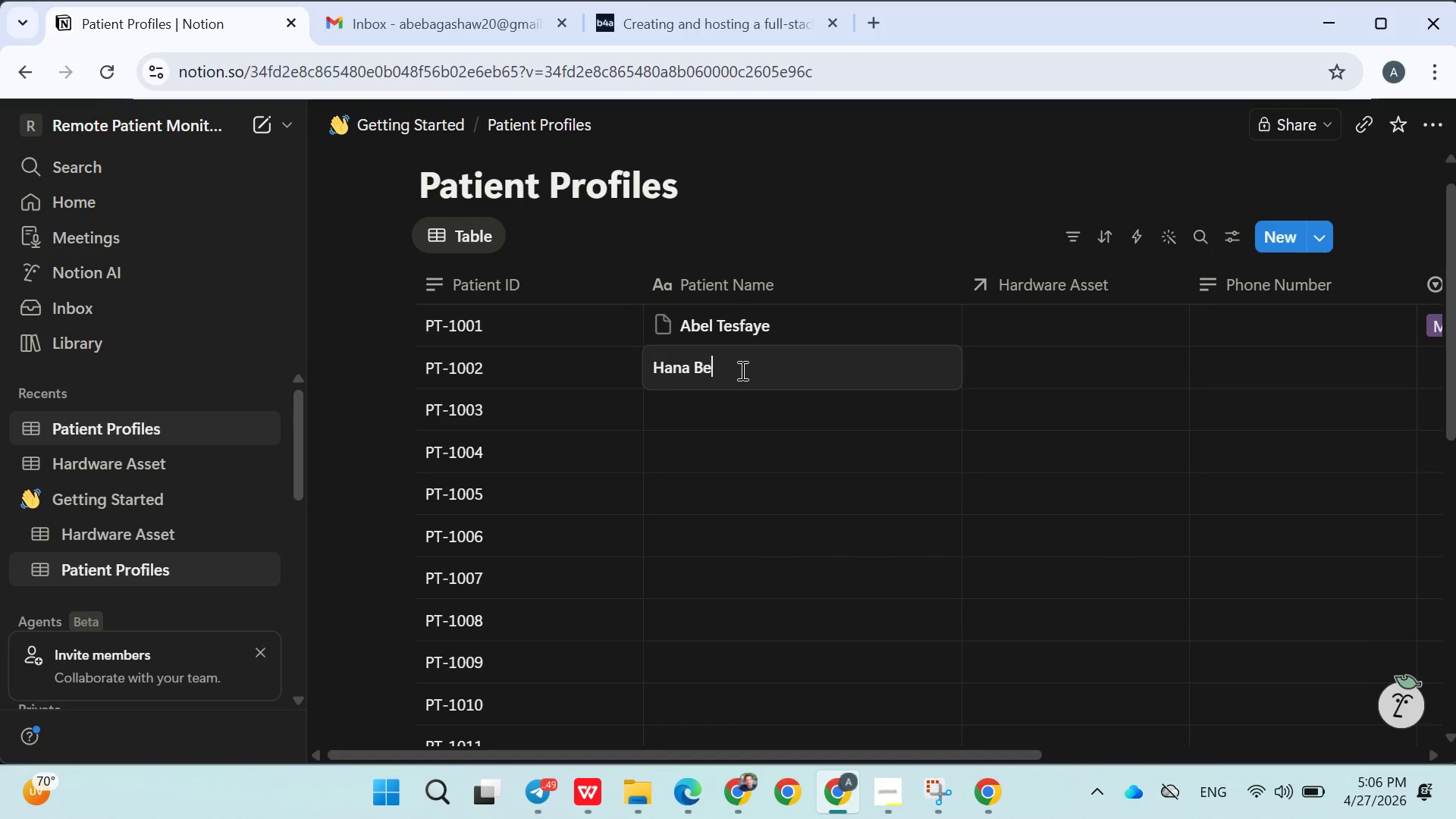 
left_click([694, 331])
 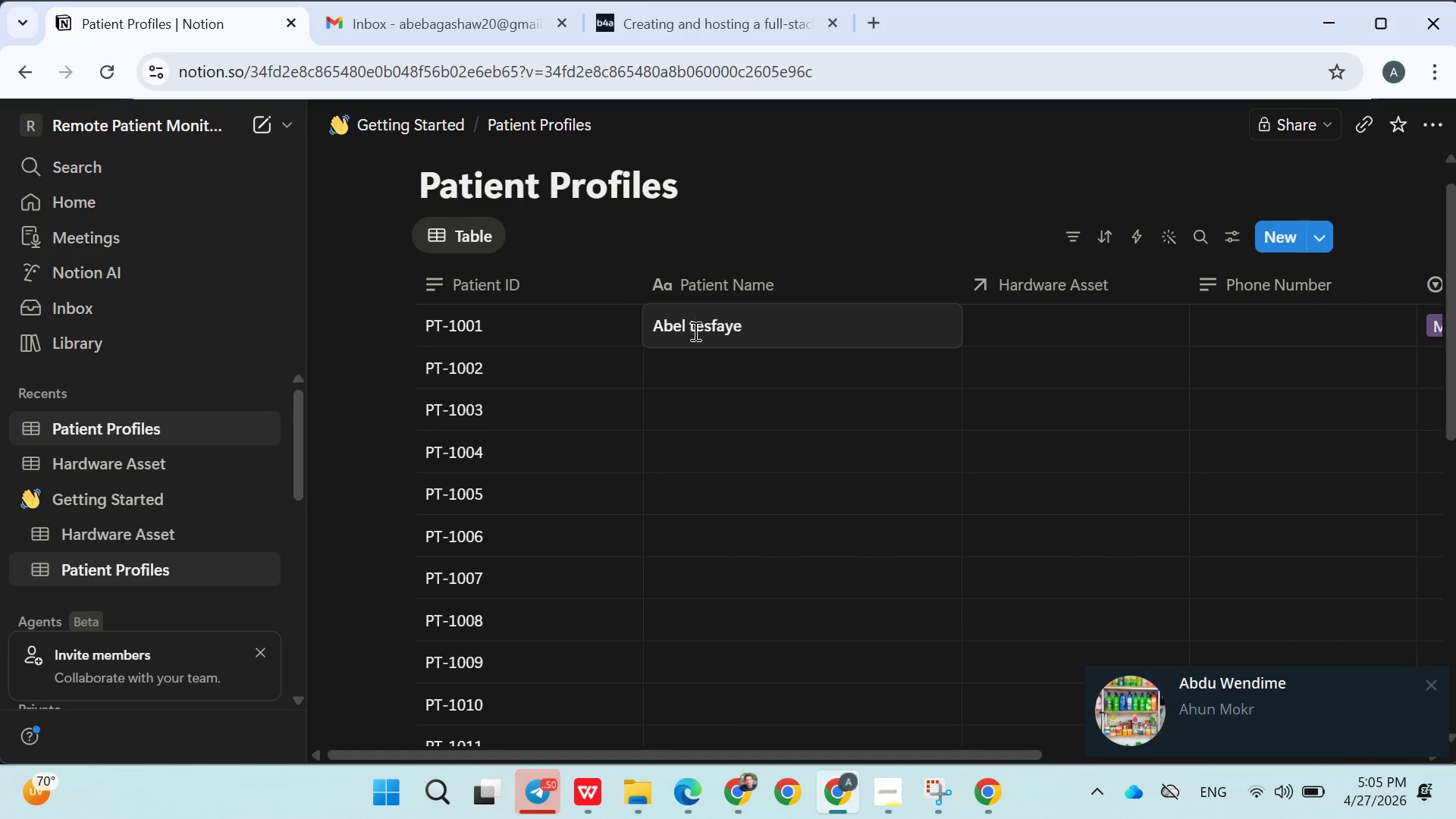 
key(Backspace)
 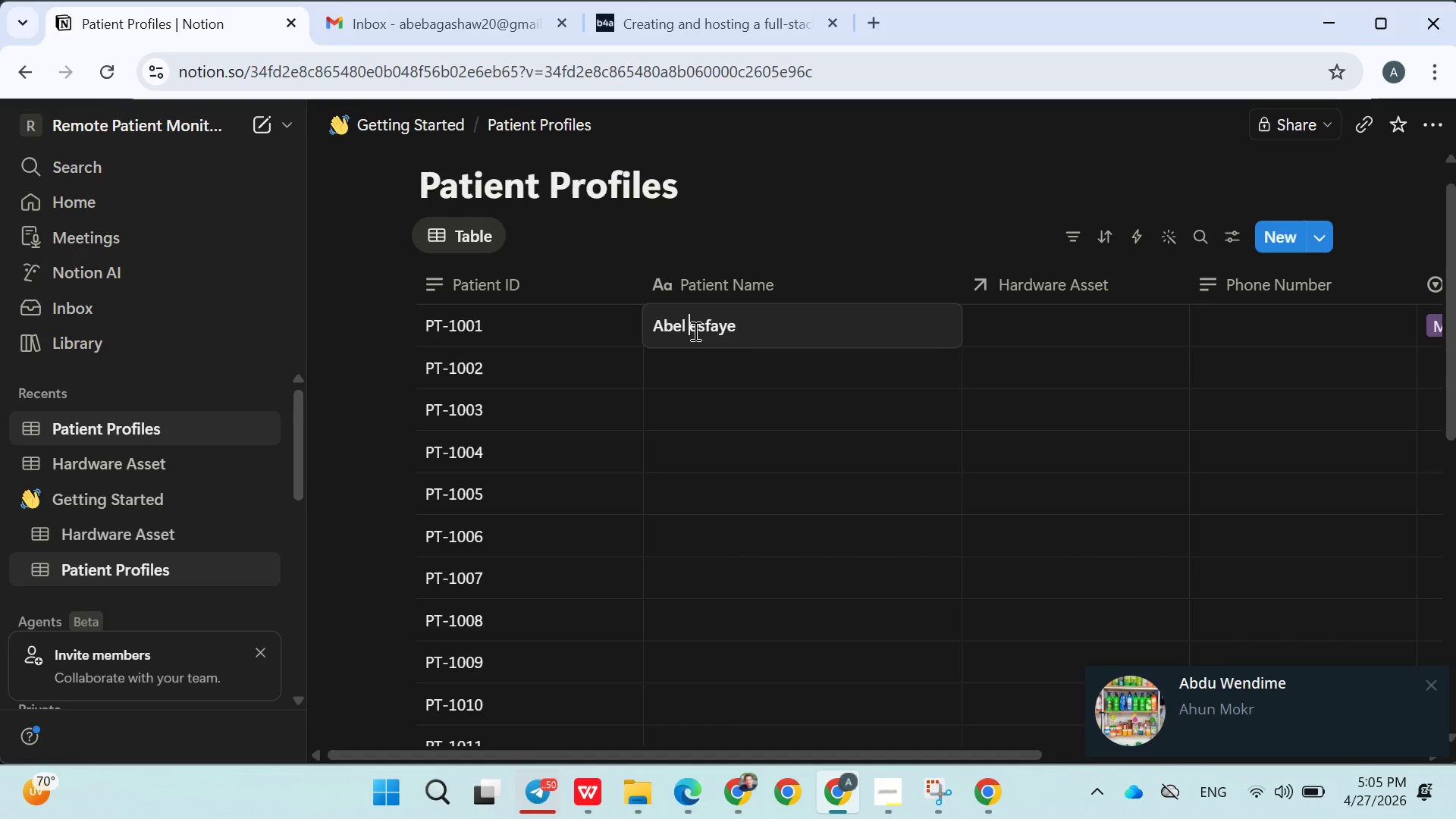 
key(Shift+T)
 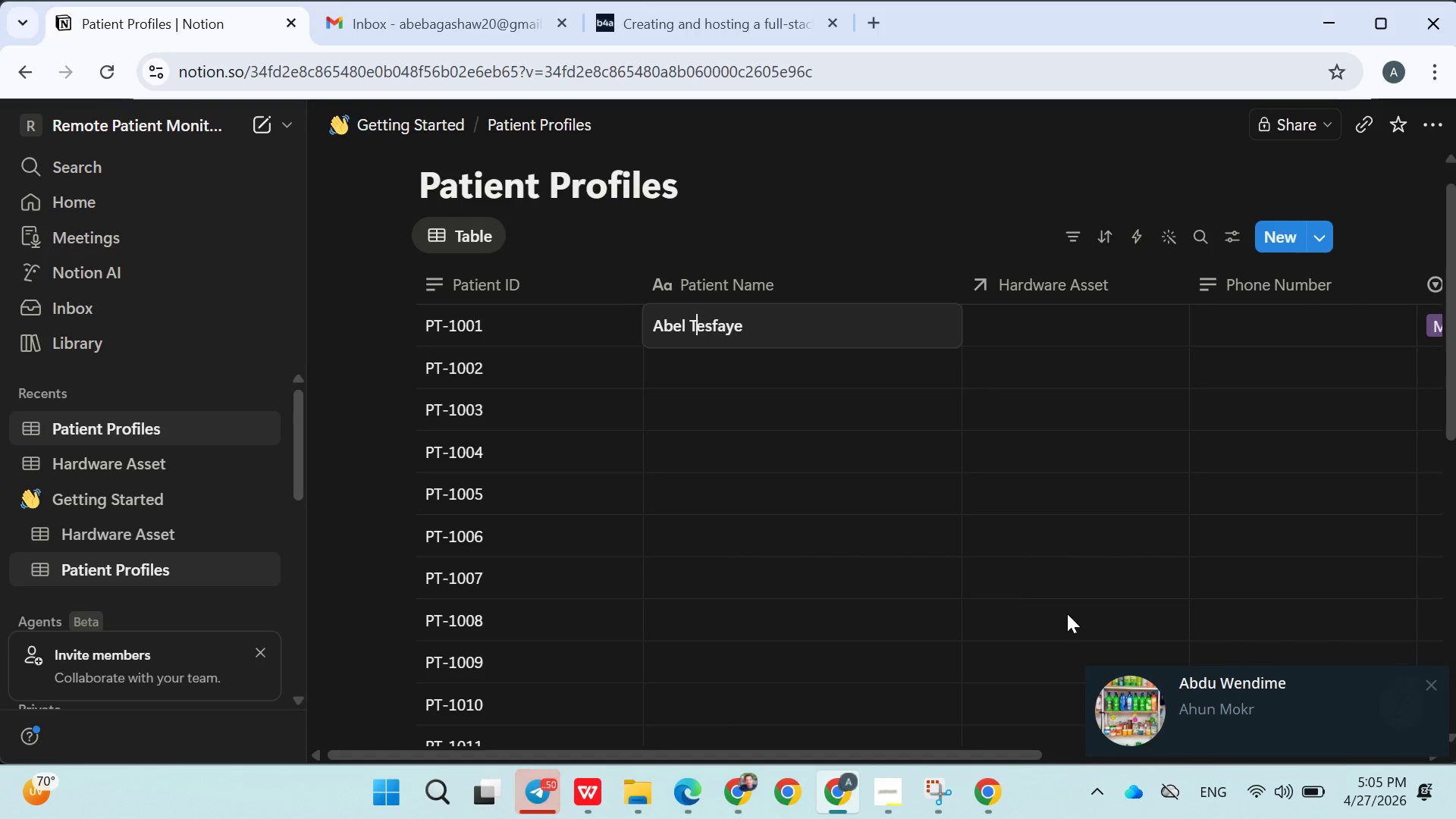 
left_click([1172, 712])
 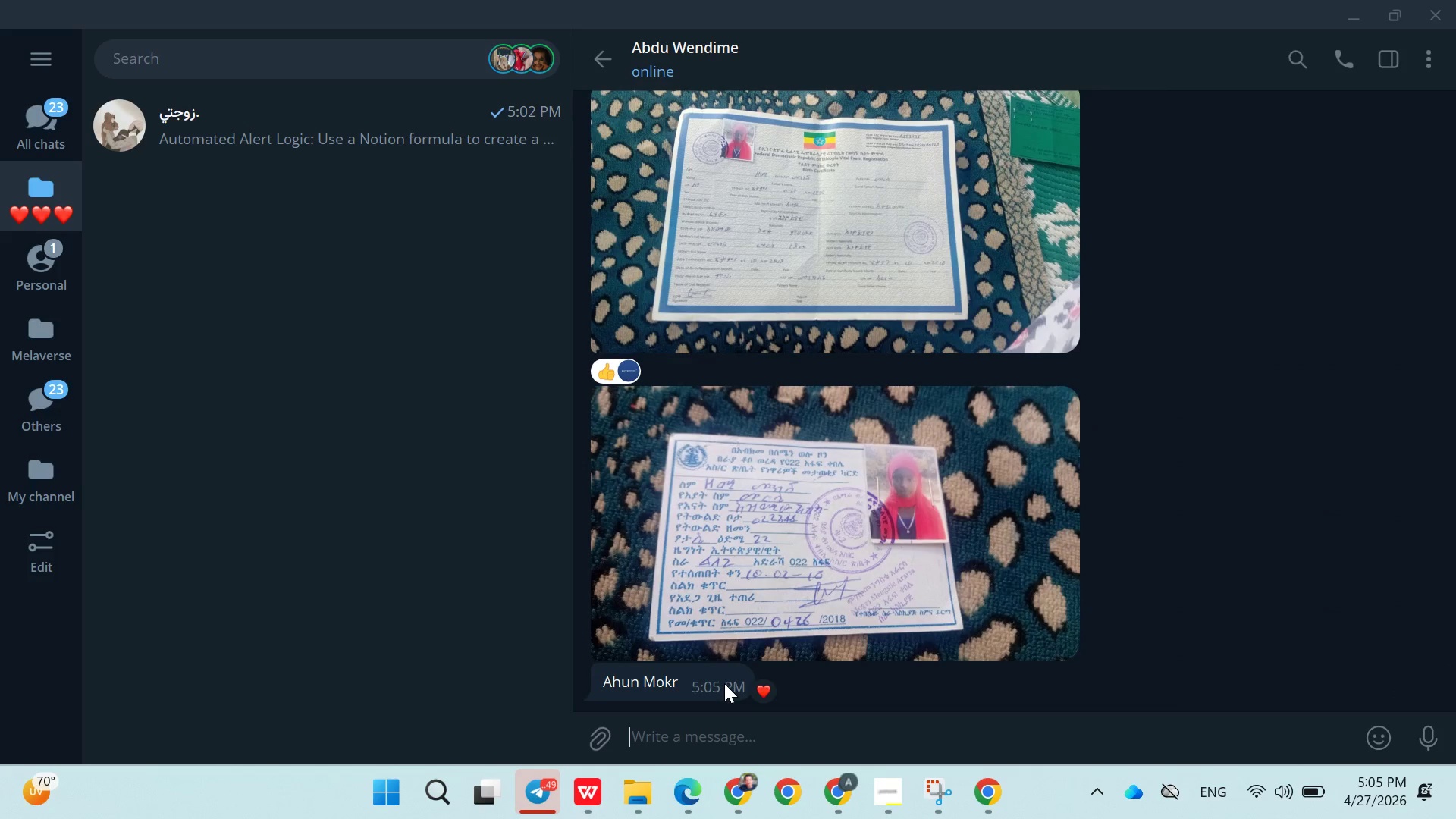 
right_click([724, 683])
 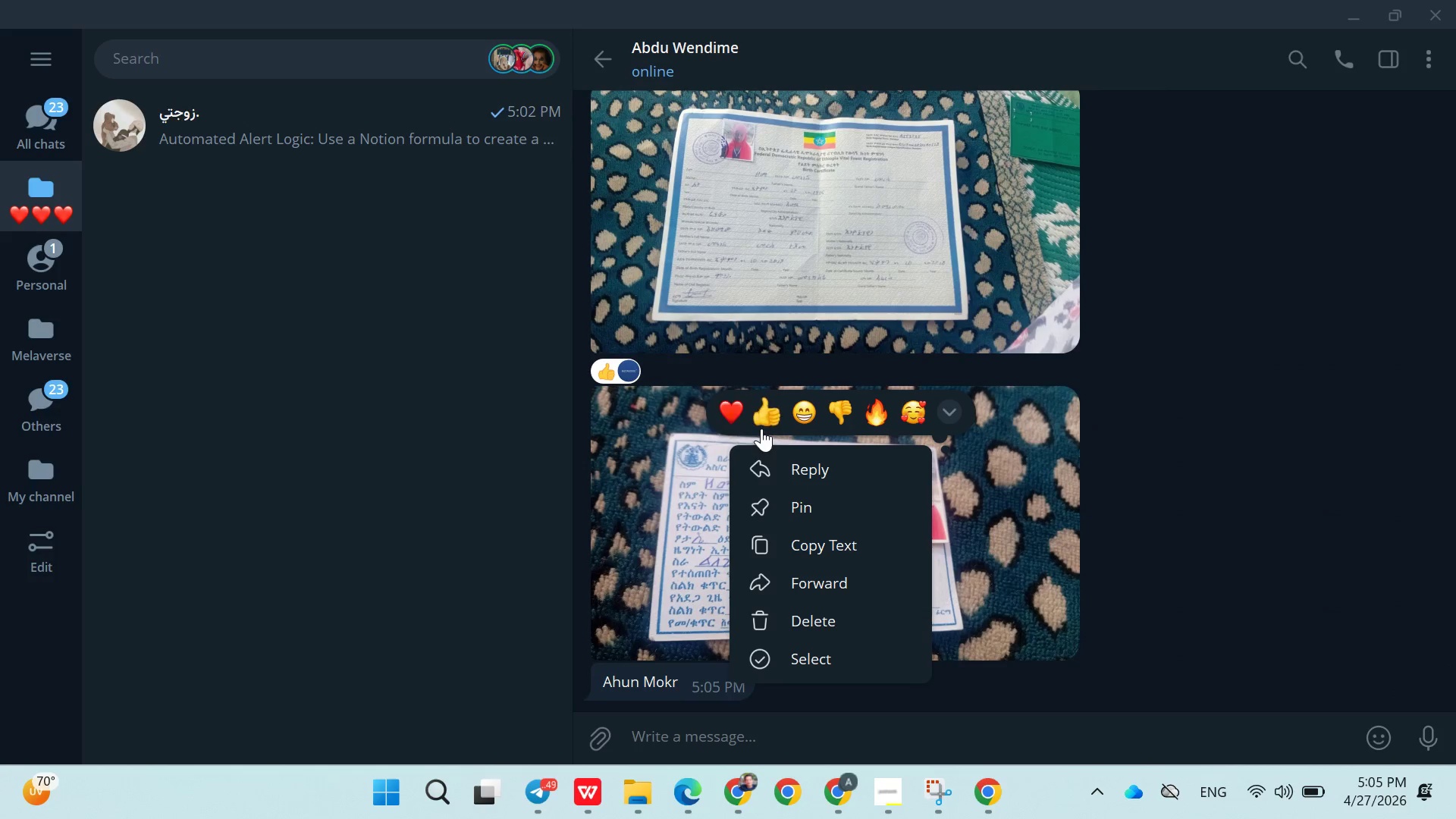 
left_click([764, 418])
 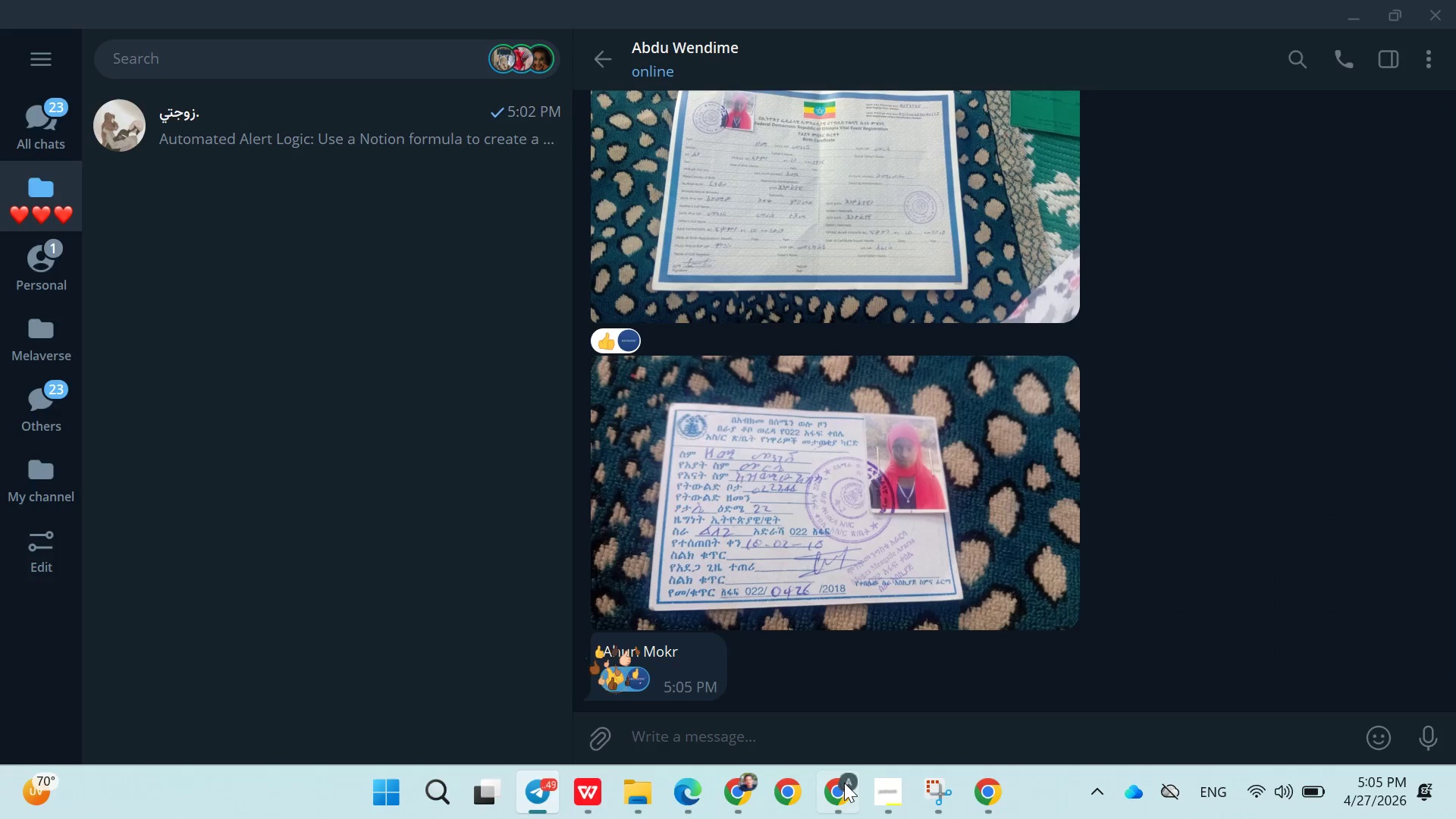 
left_click([844, 790])
 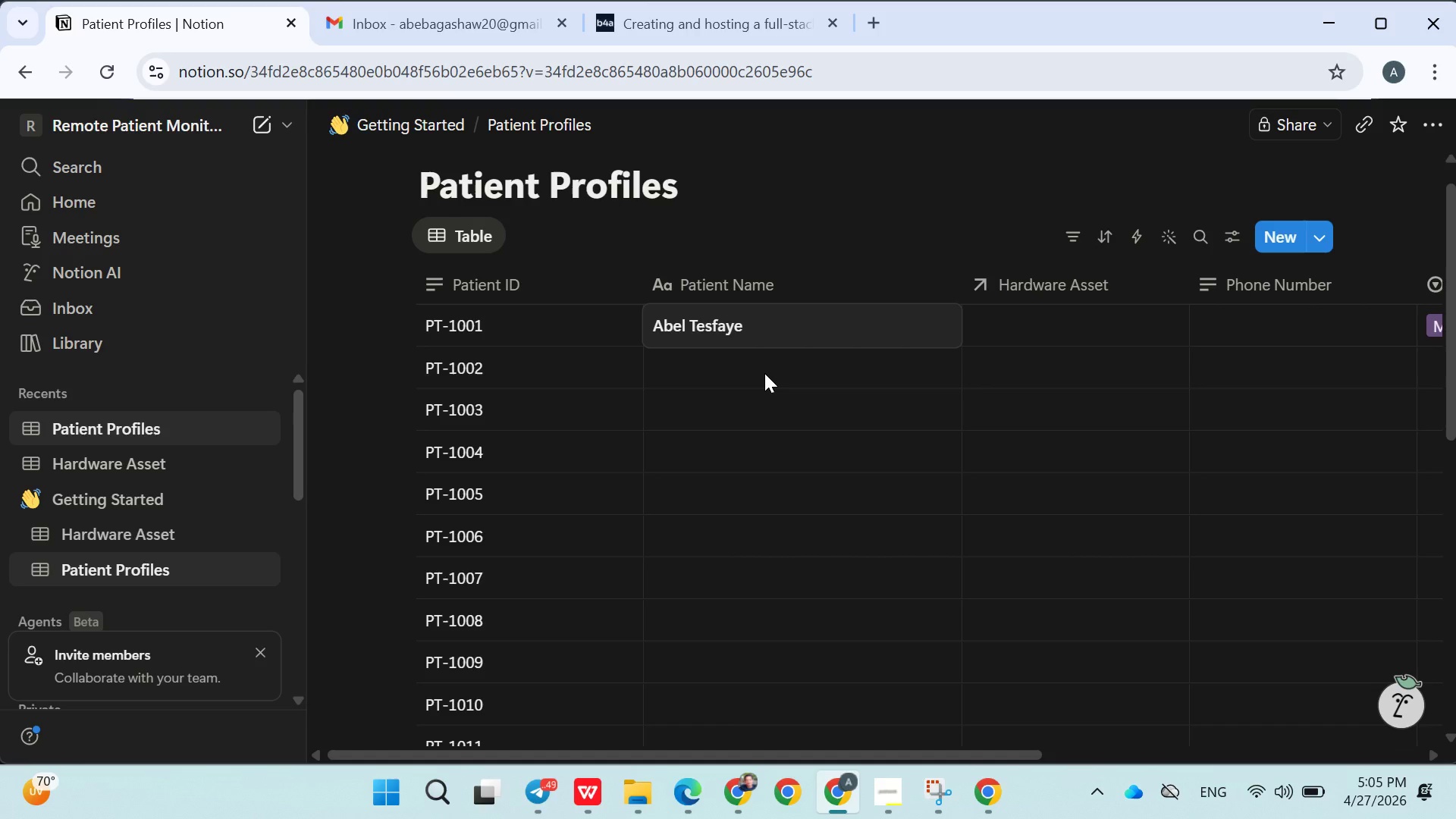 
left_click([764, 370])
 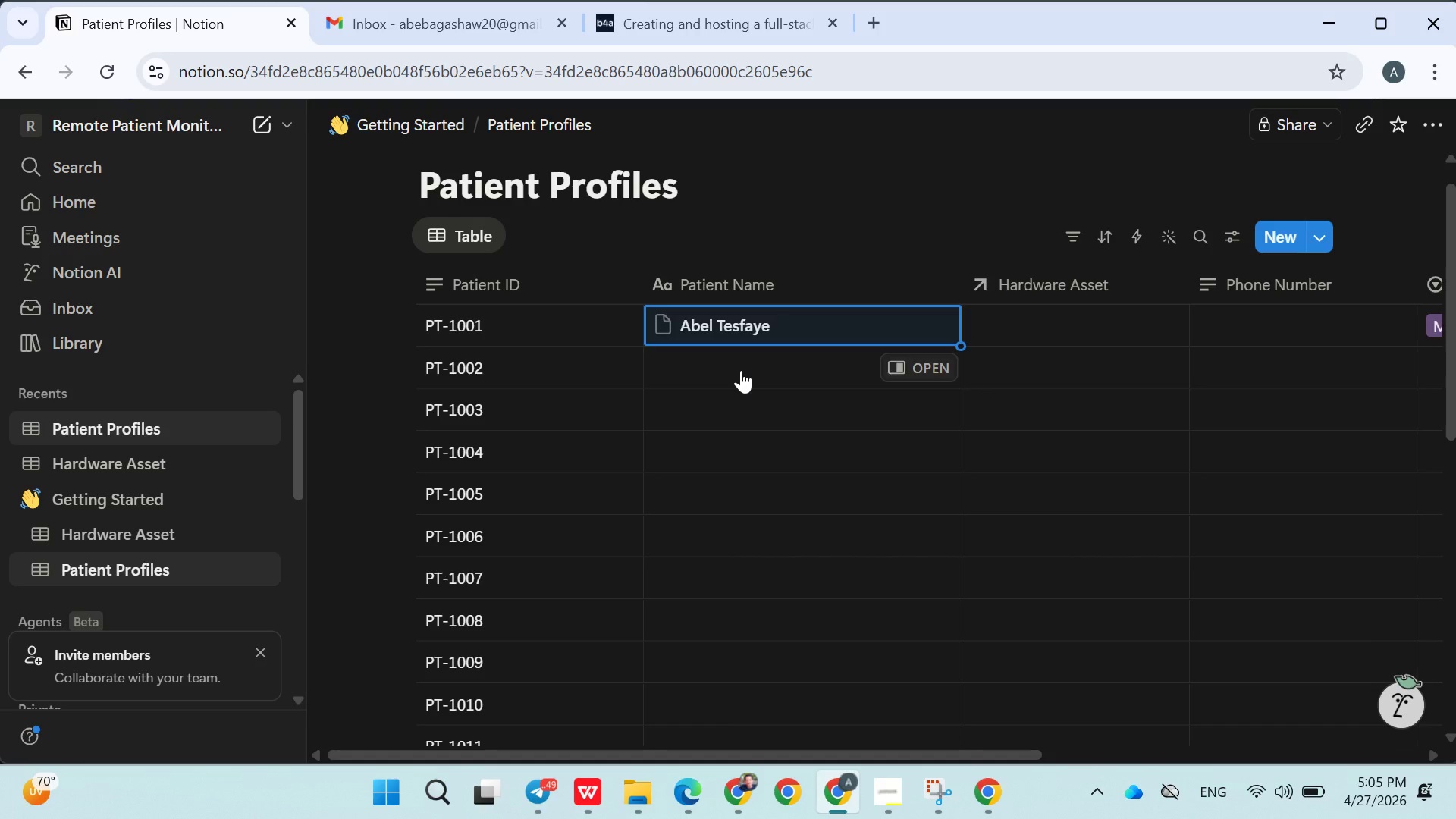 
key(Enter)
 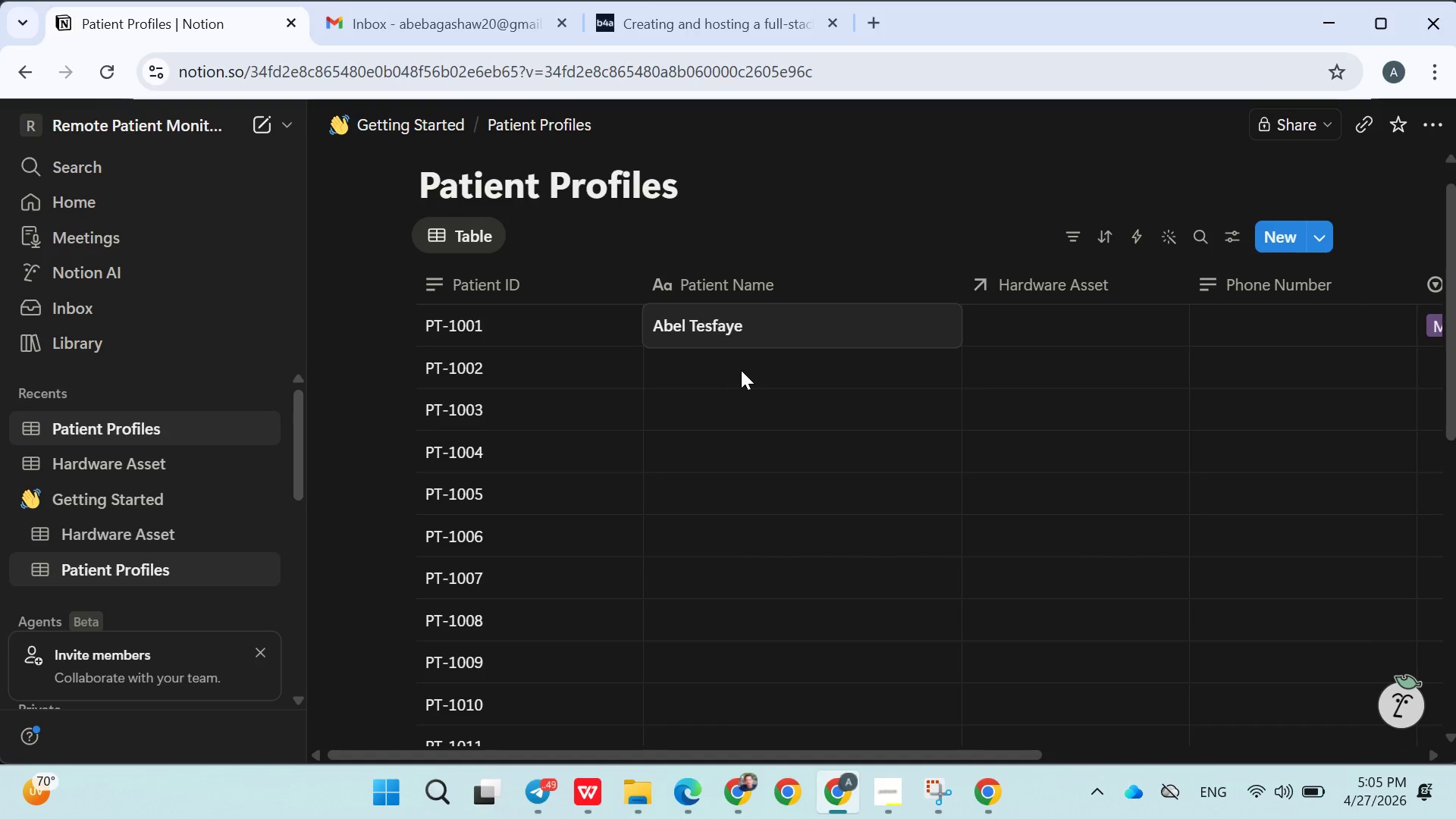 
key(Enter)
 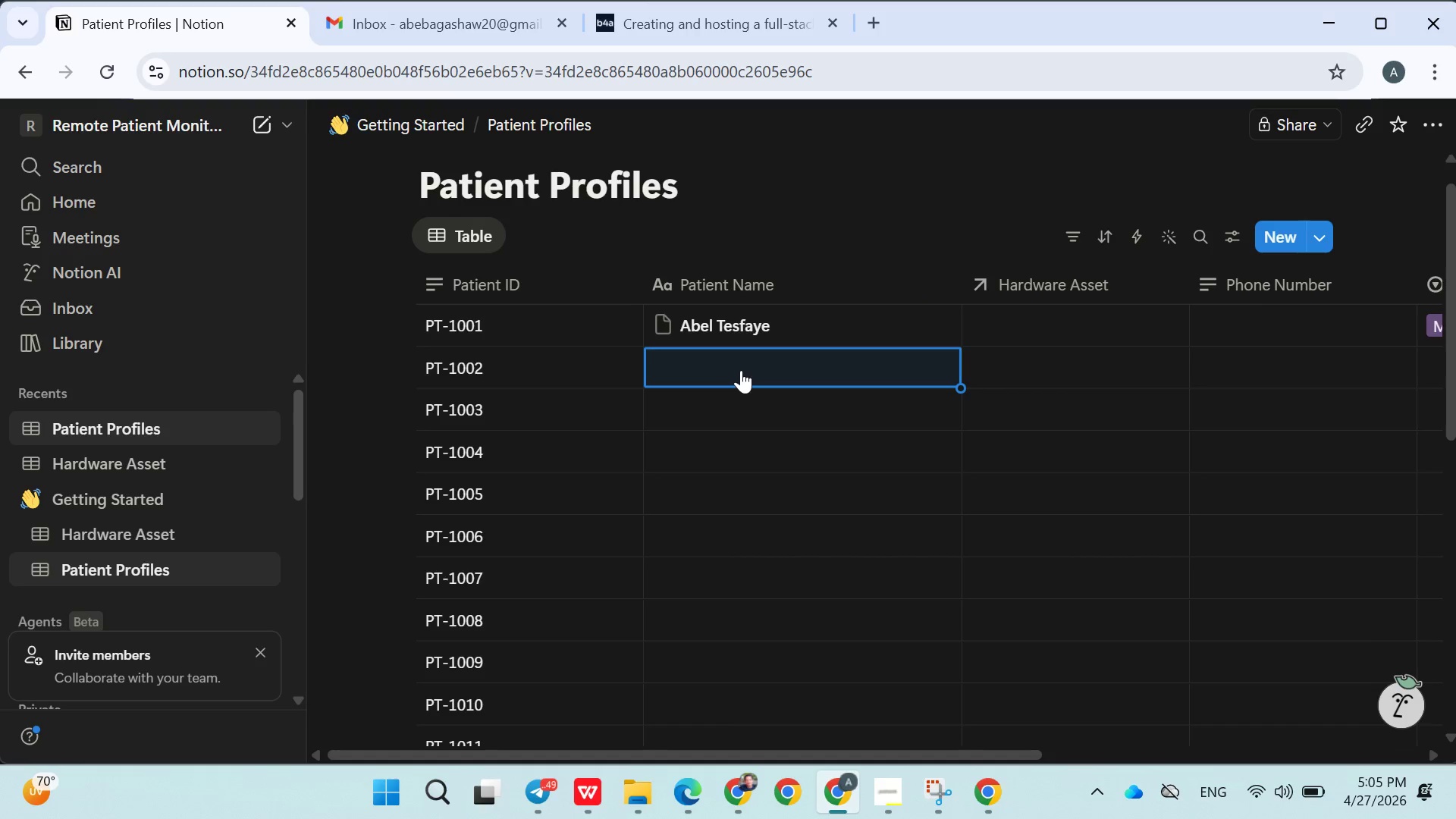 
type(HanaBekele)
 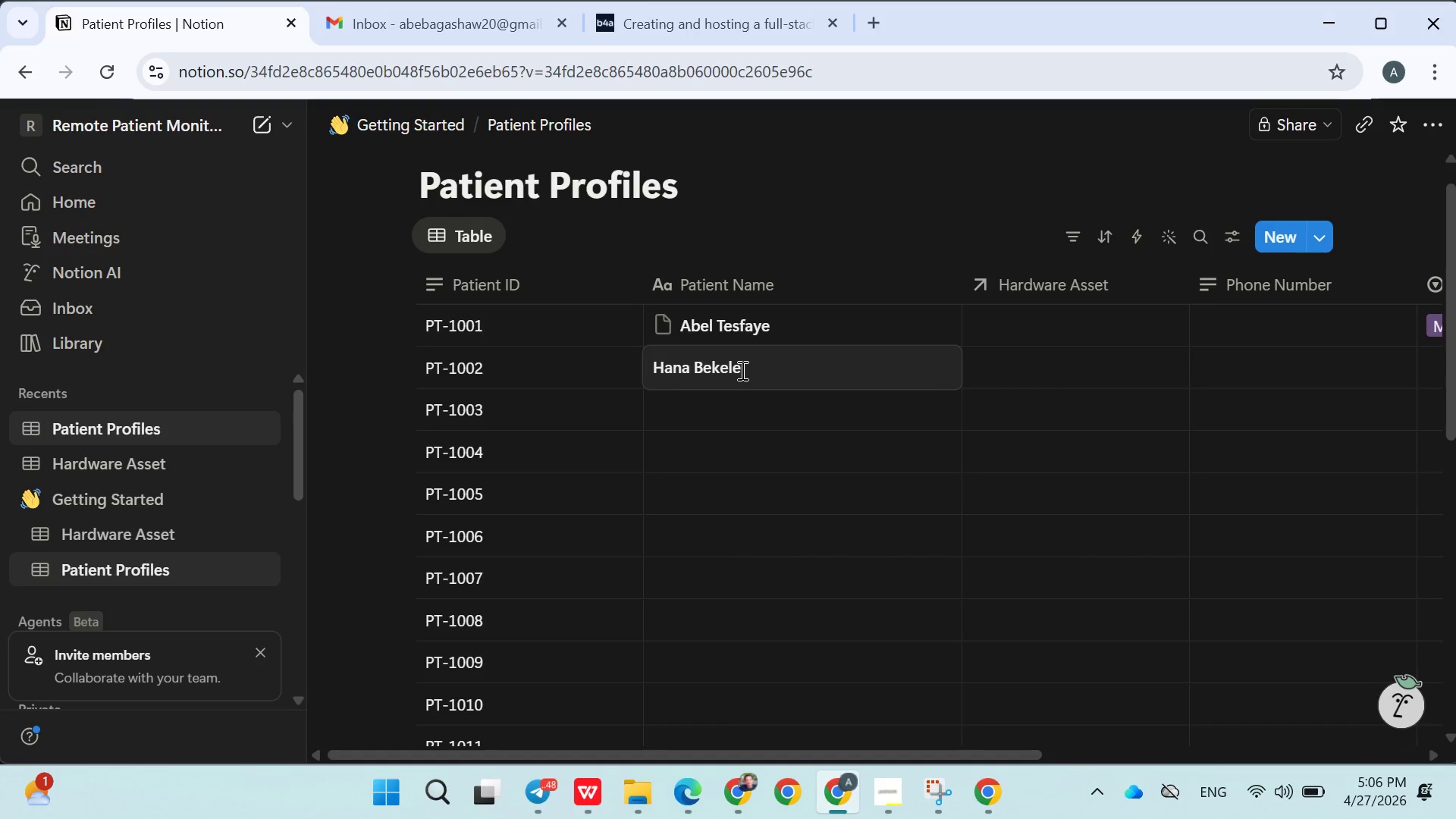 
key(Enter)
 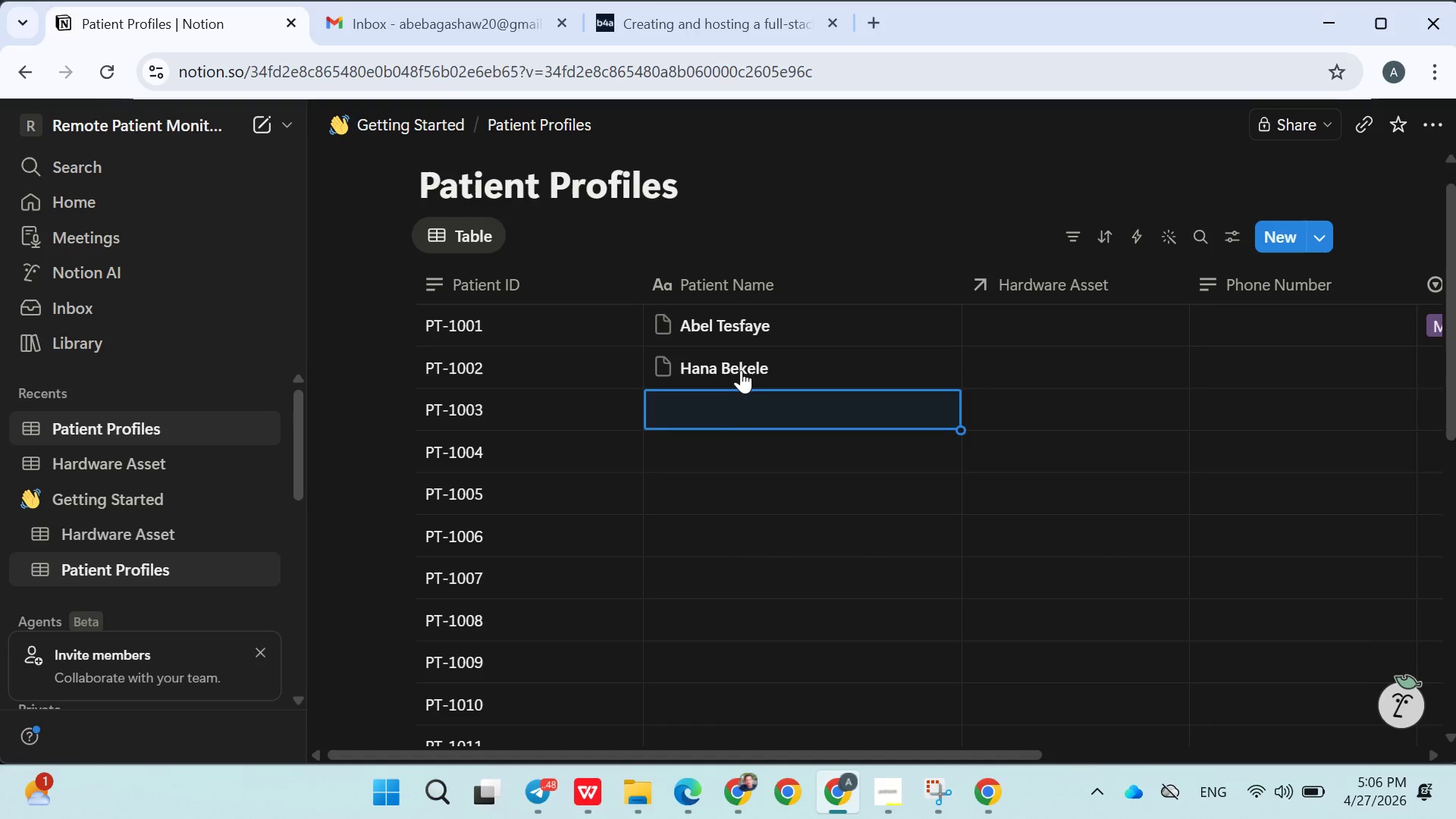 
key(Enter)
 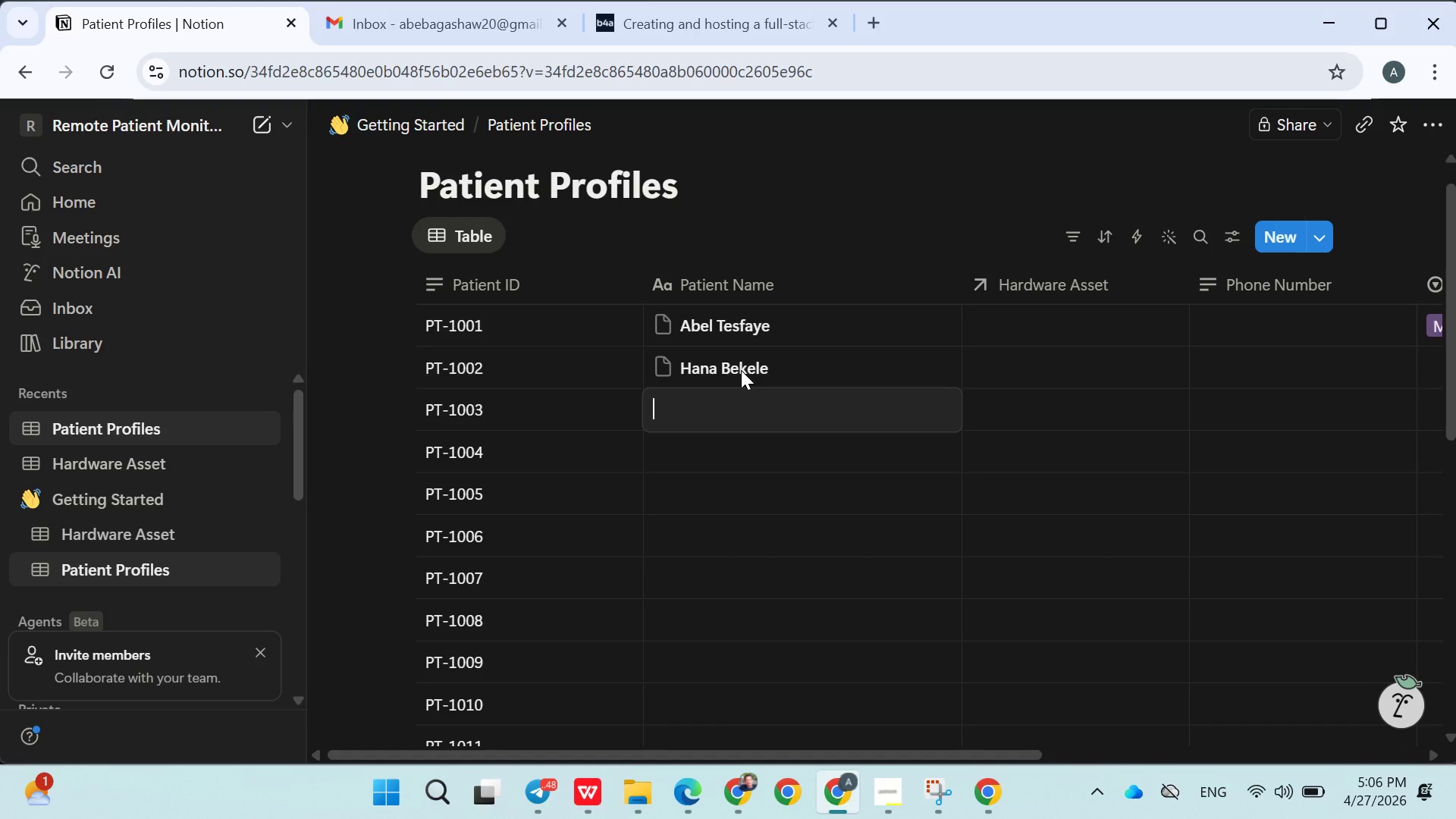 
type(Dawit Kebede)
 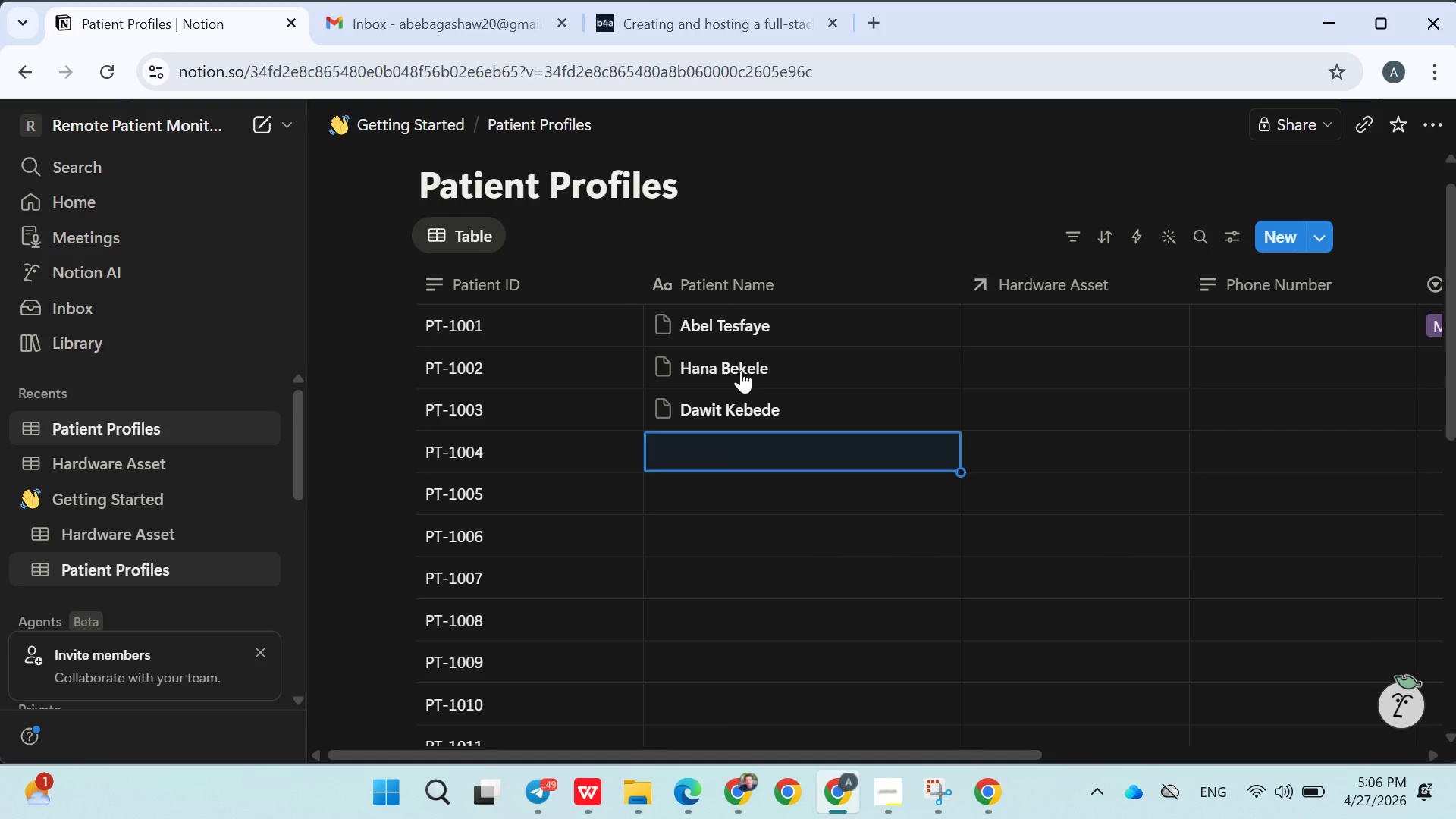 
 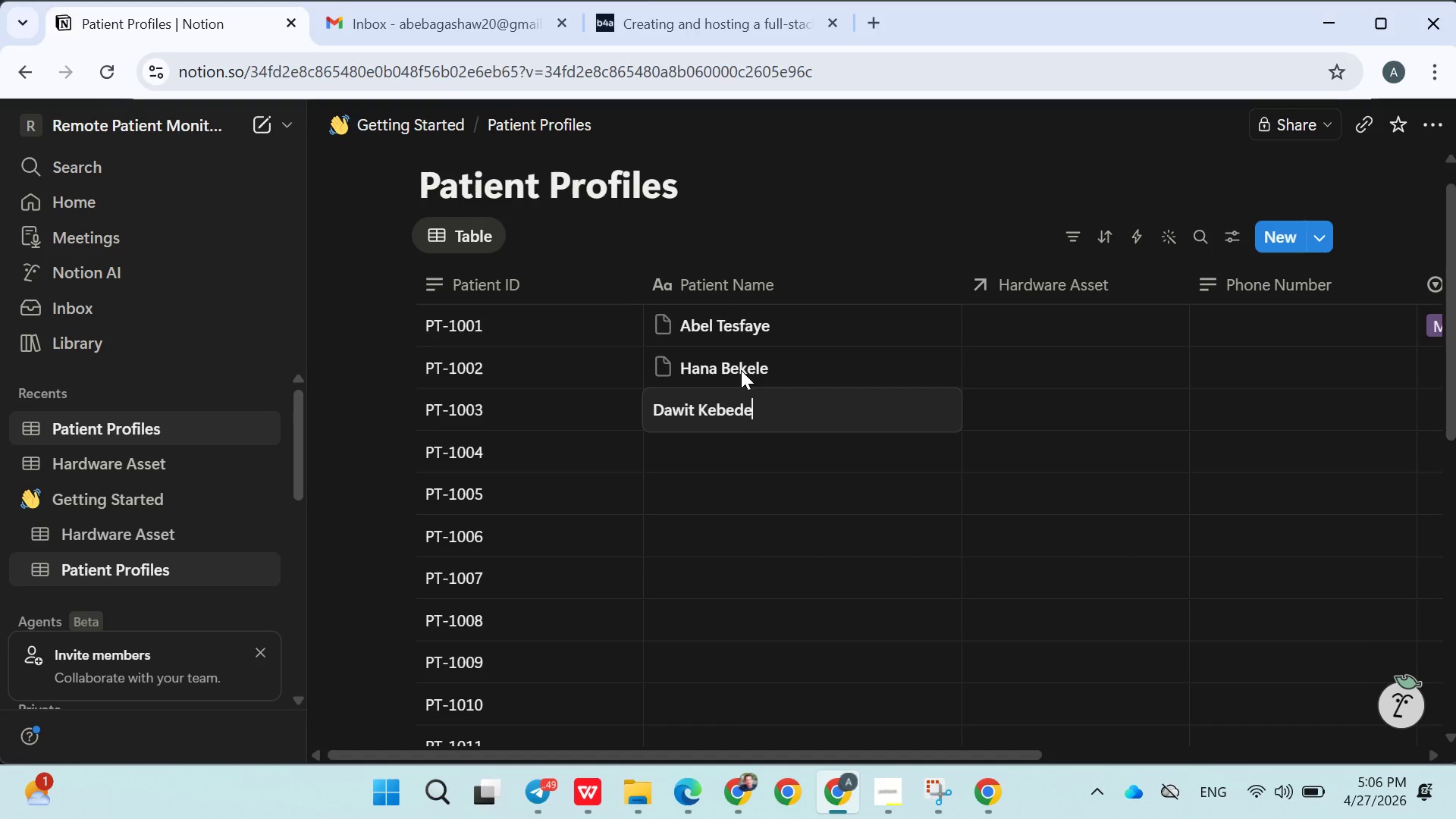 
key(Enter)
 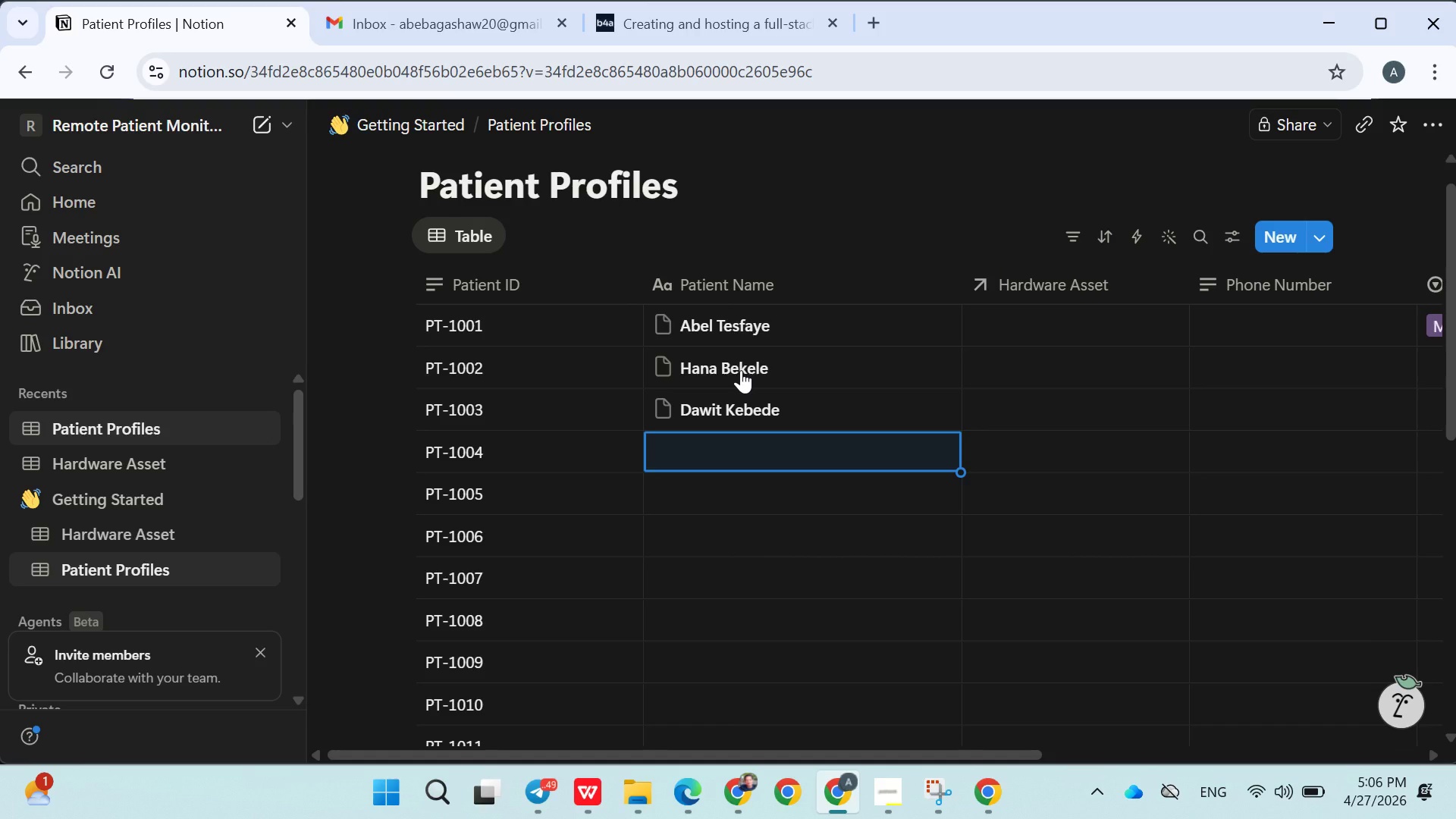 
type(Meron Alem)
 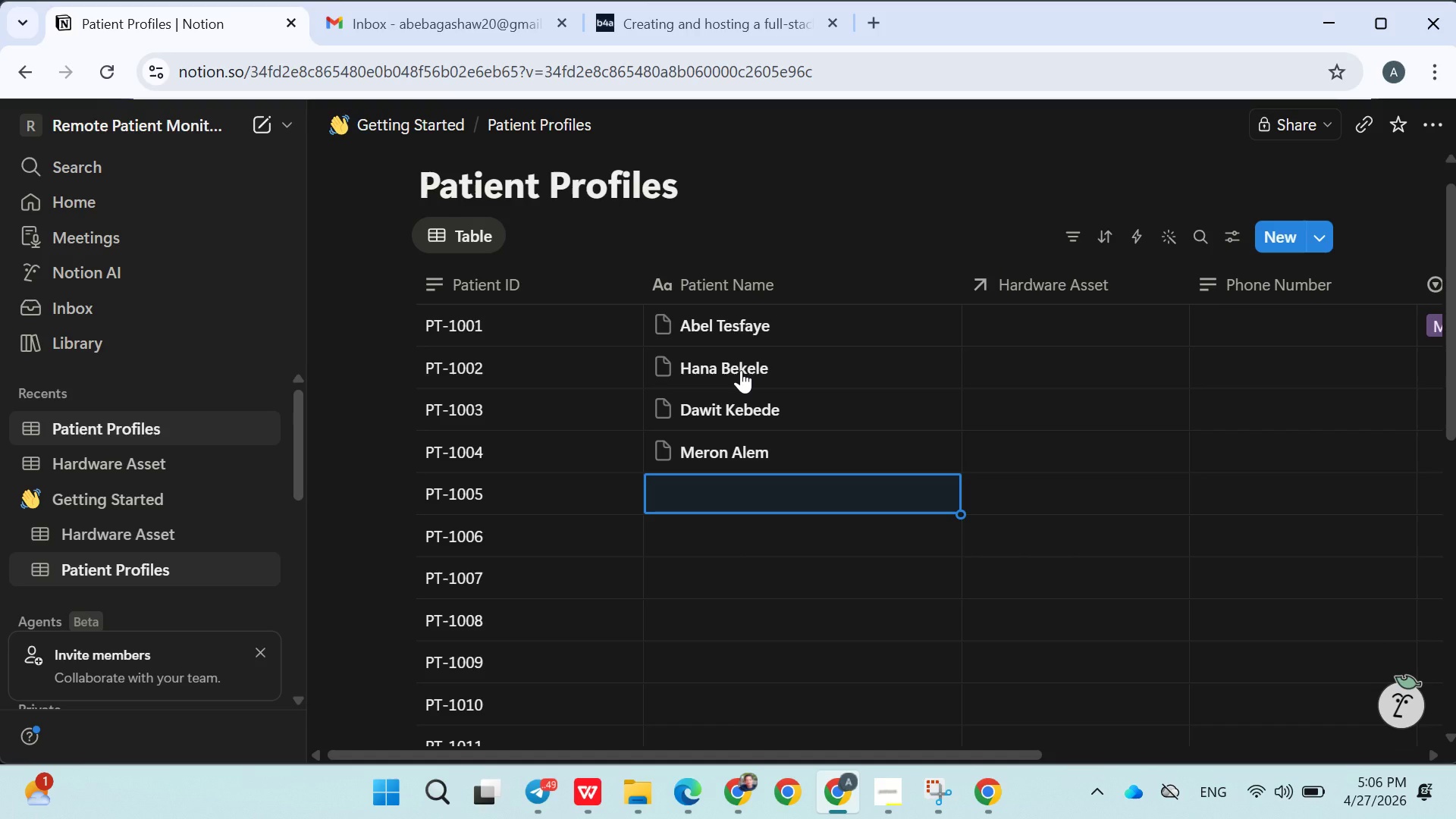 
 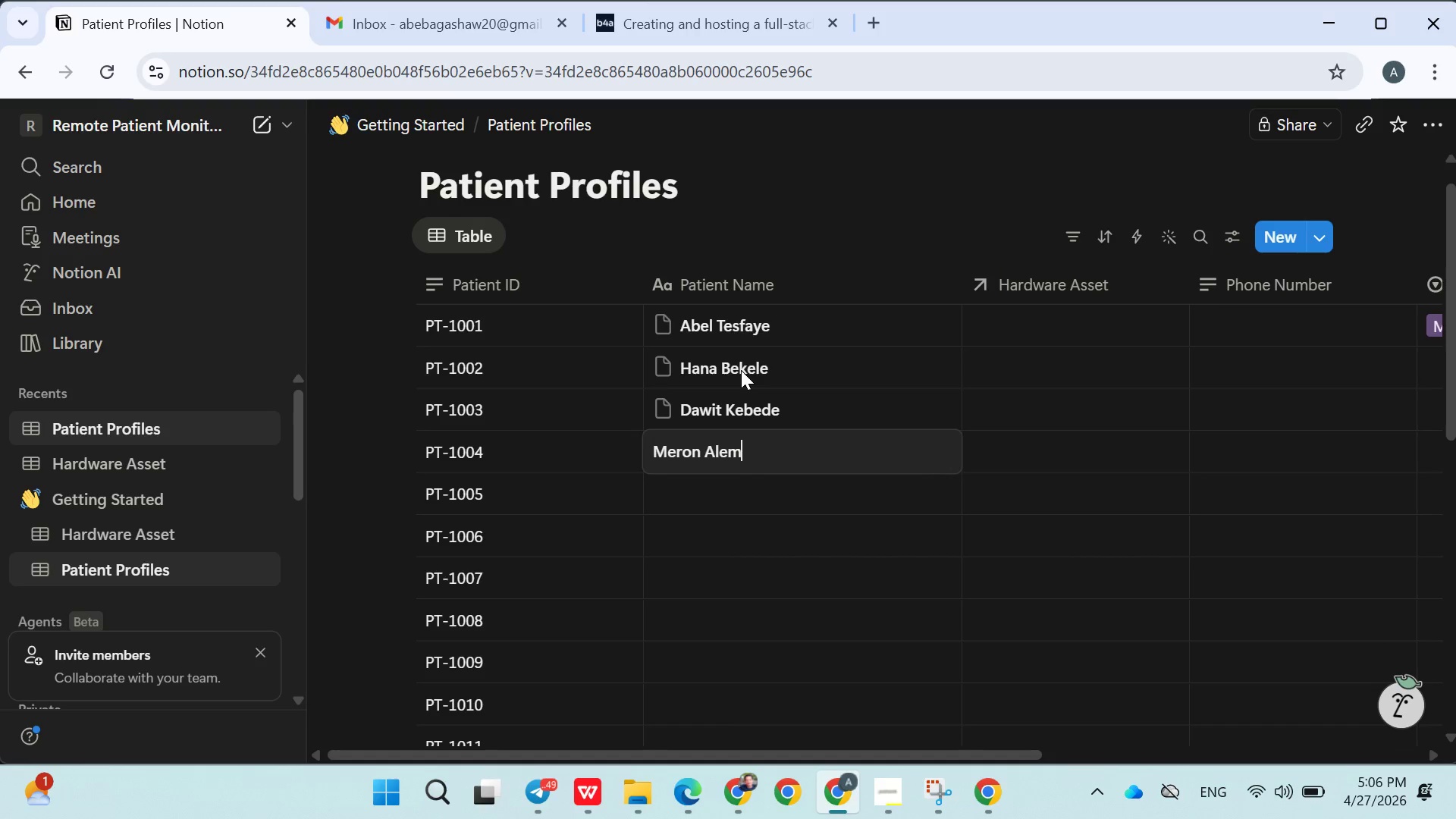 
key(Enter)
 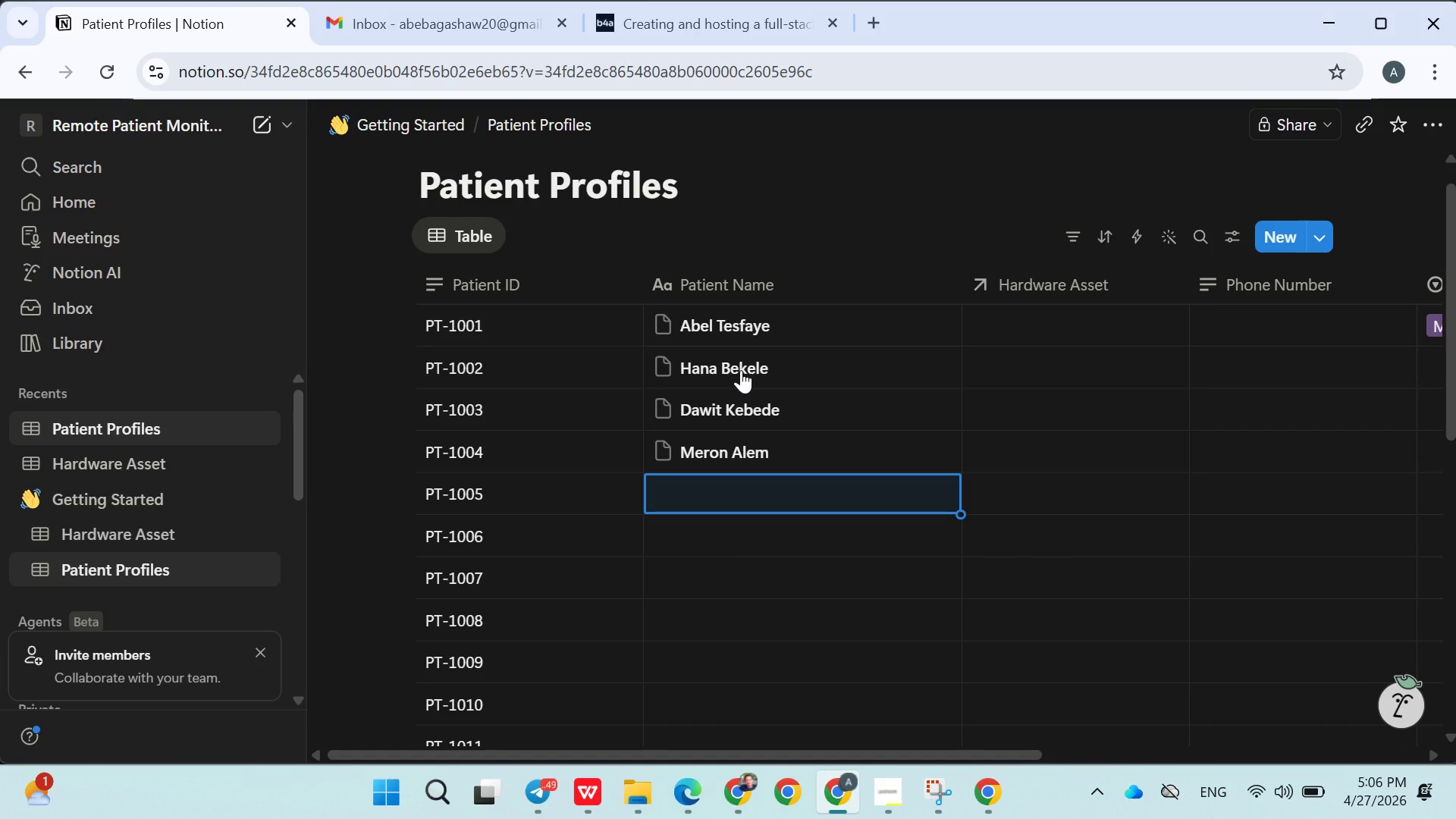 
type(Samuel Girma)
 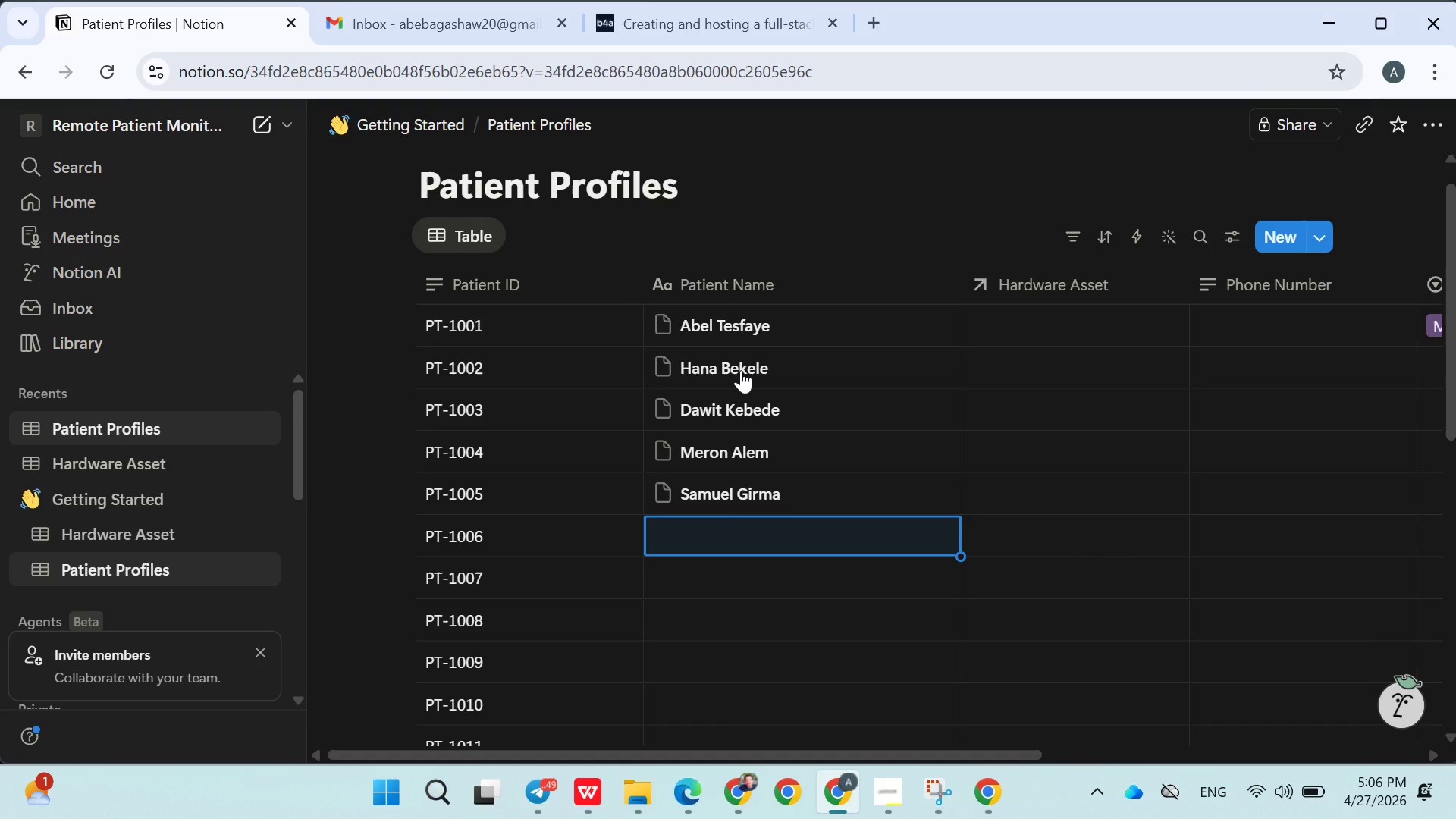 
 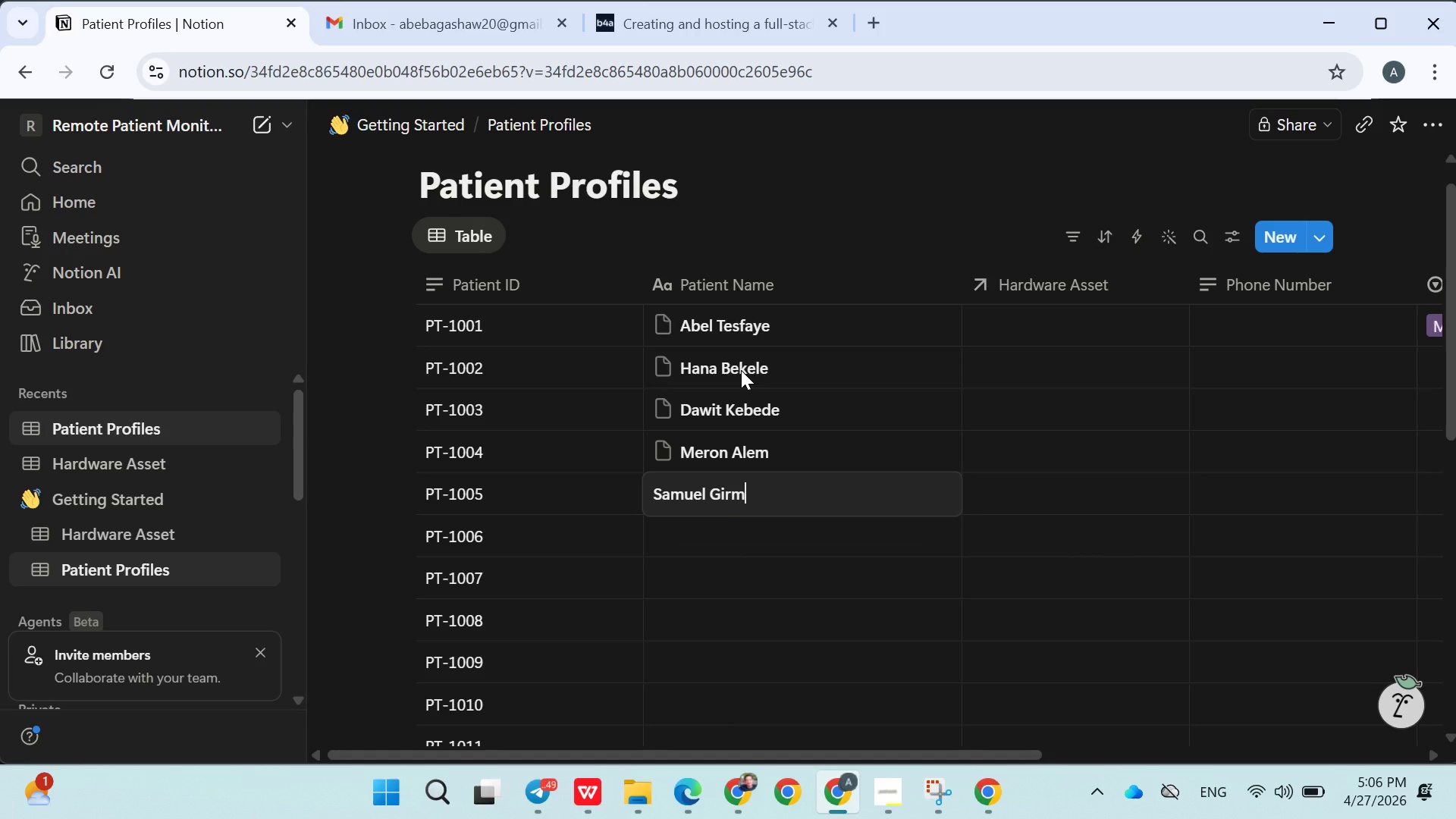 
key(Enter)
 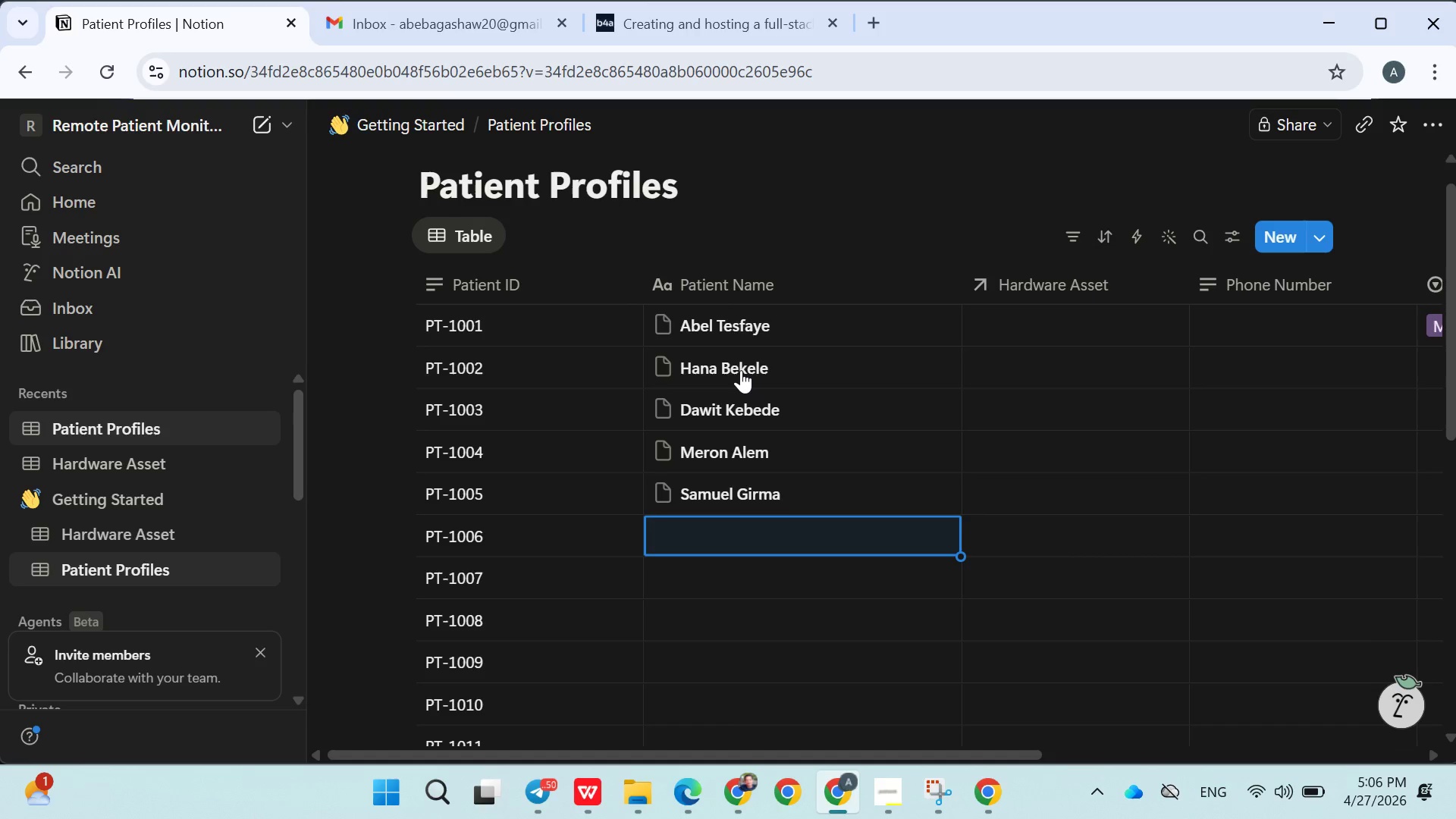 
type(Kalkidan Tesema)
 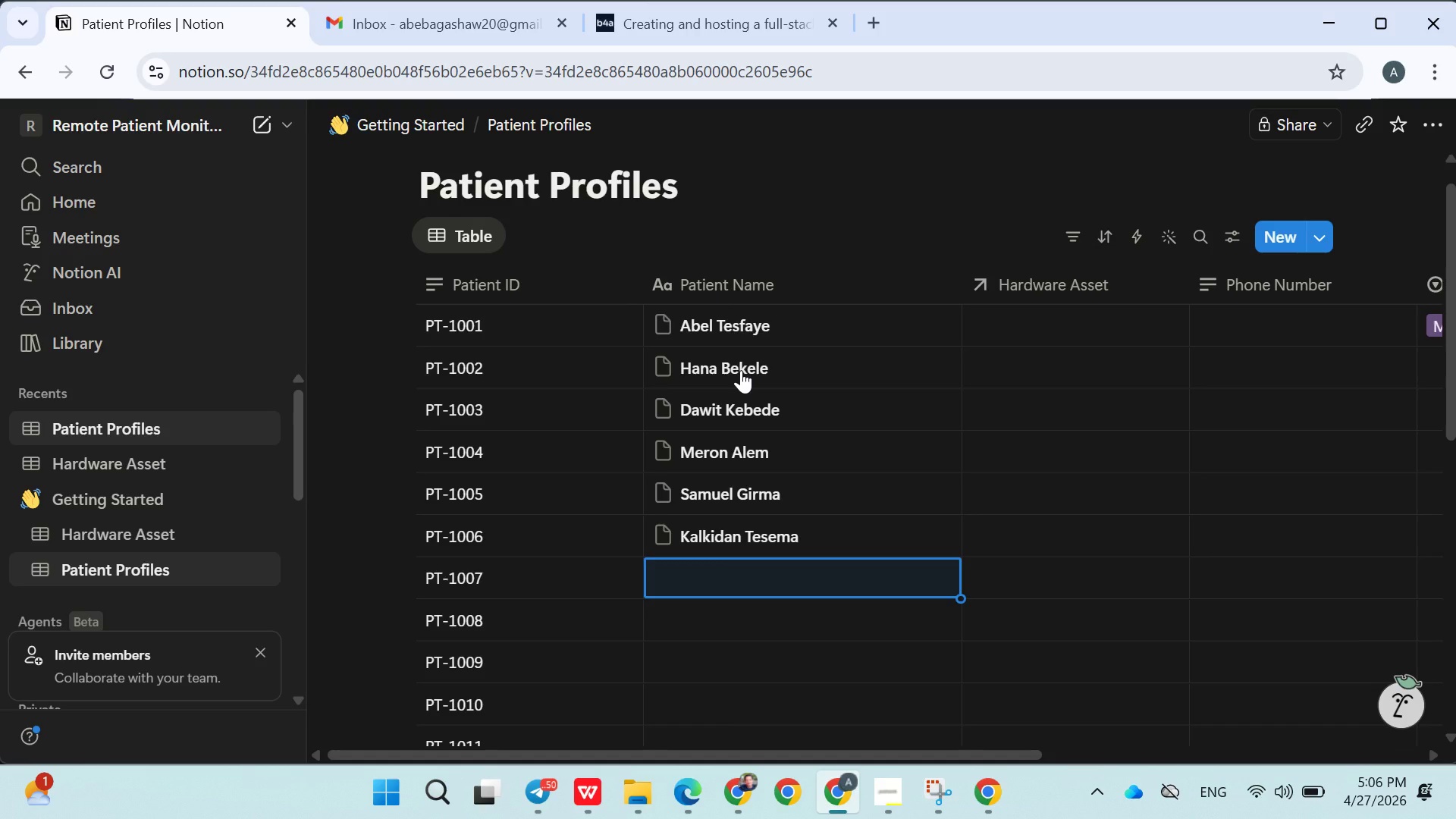 
 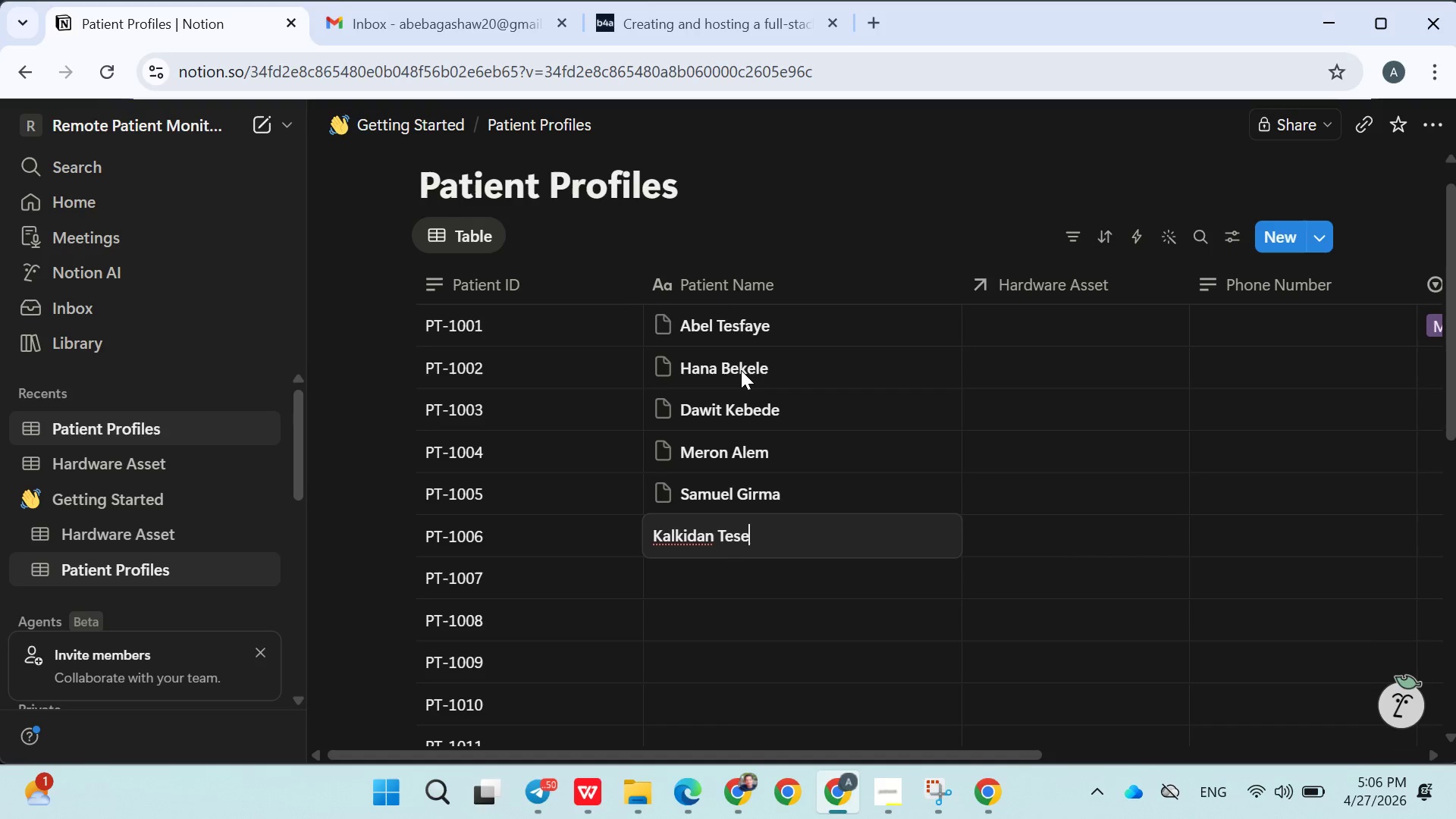 
key(Enter)
 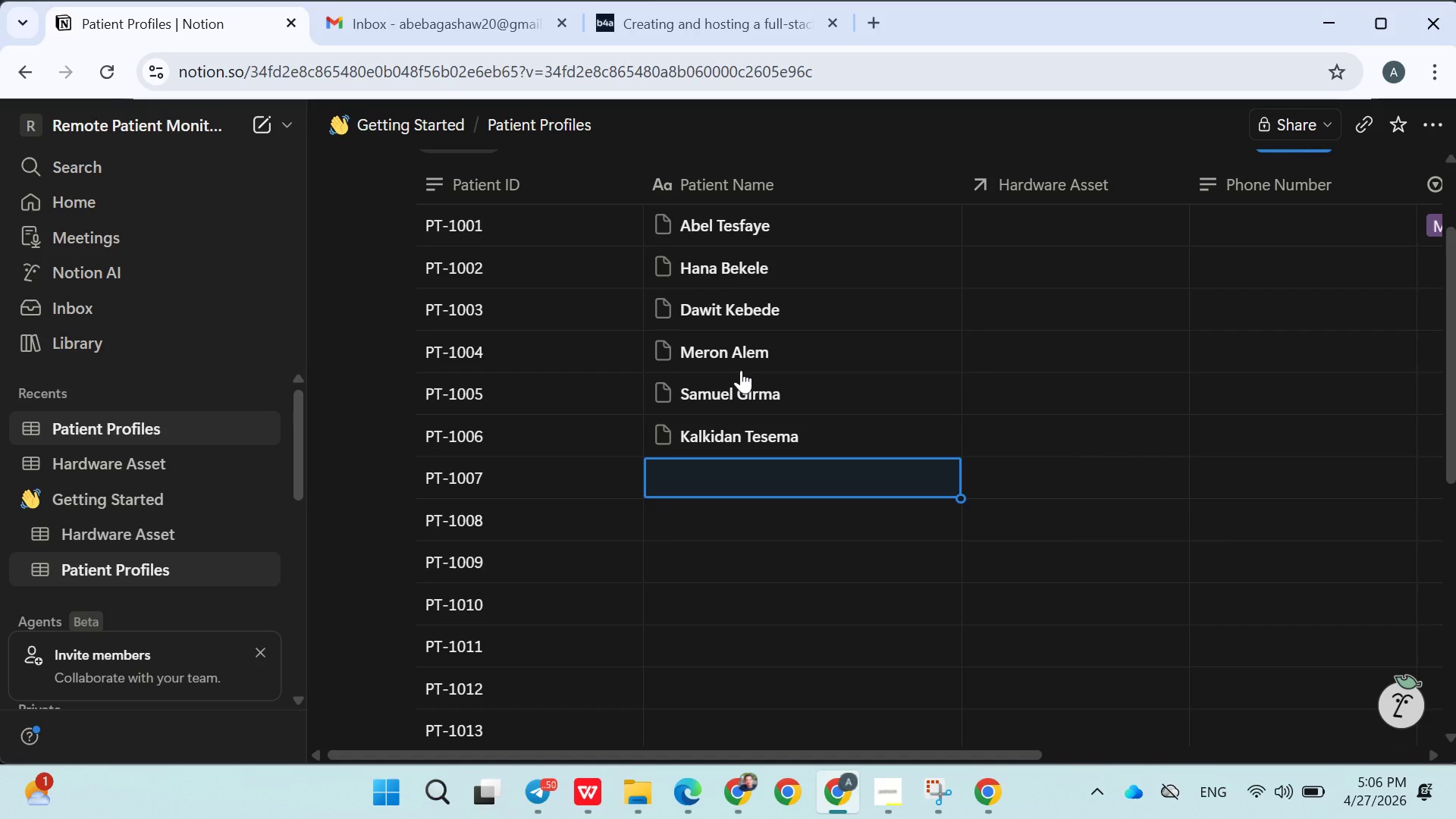 
wait(7.64)
 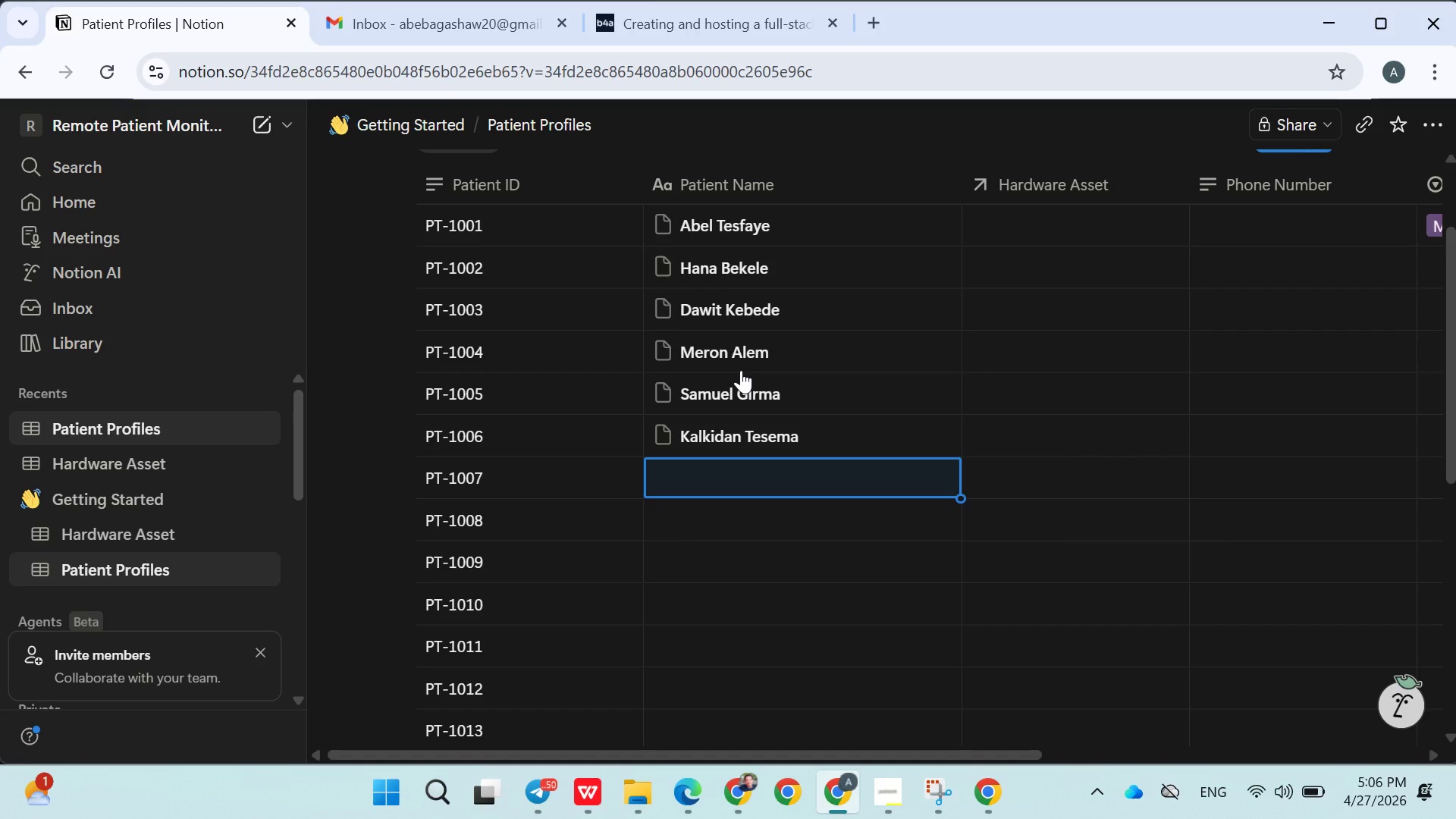 
type(Fisum)
 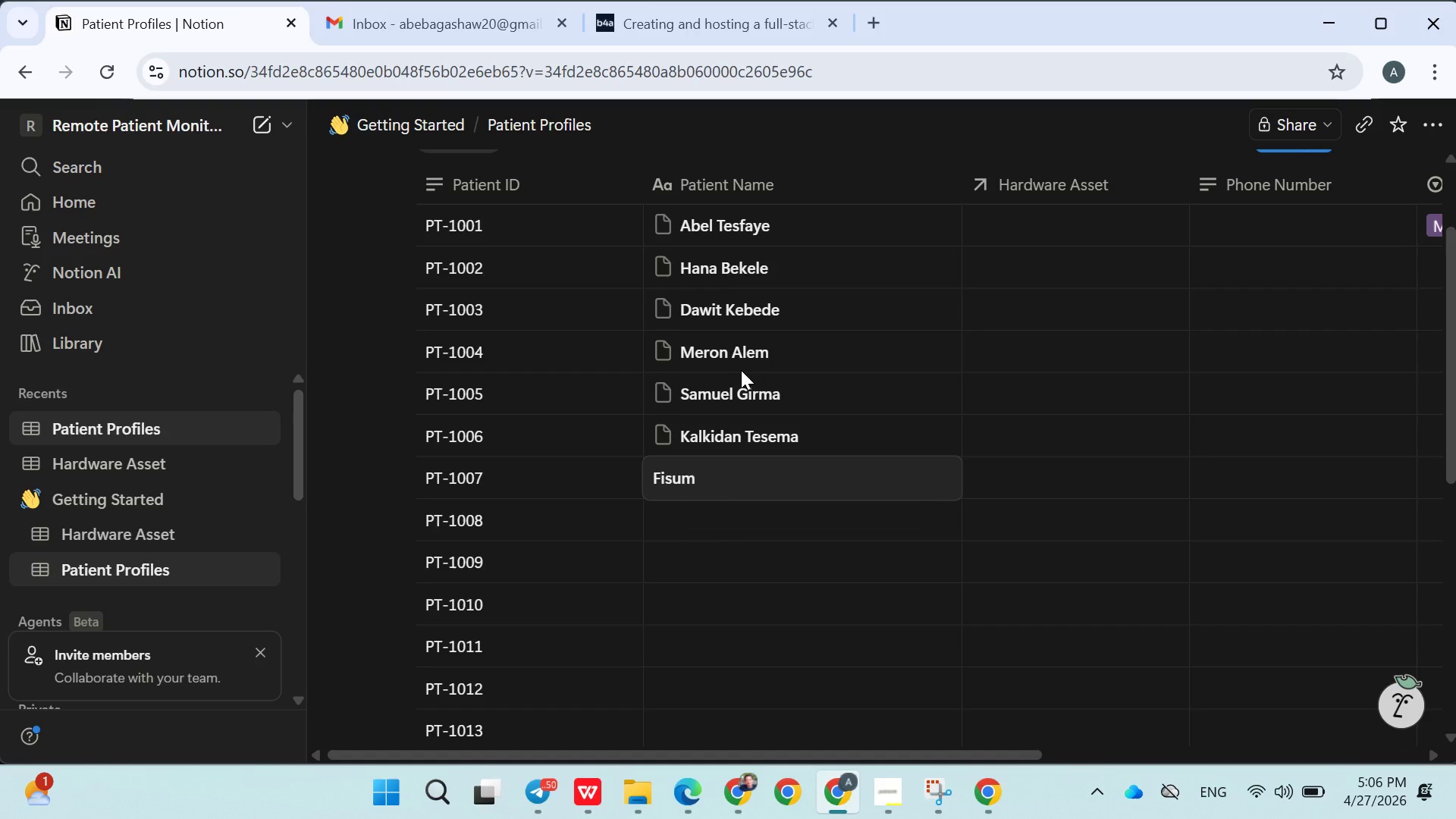 
key(ArrowLeft)
 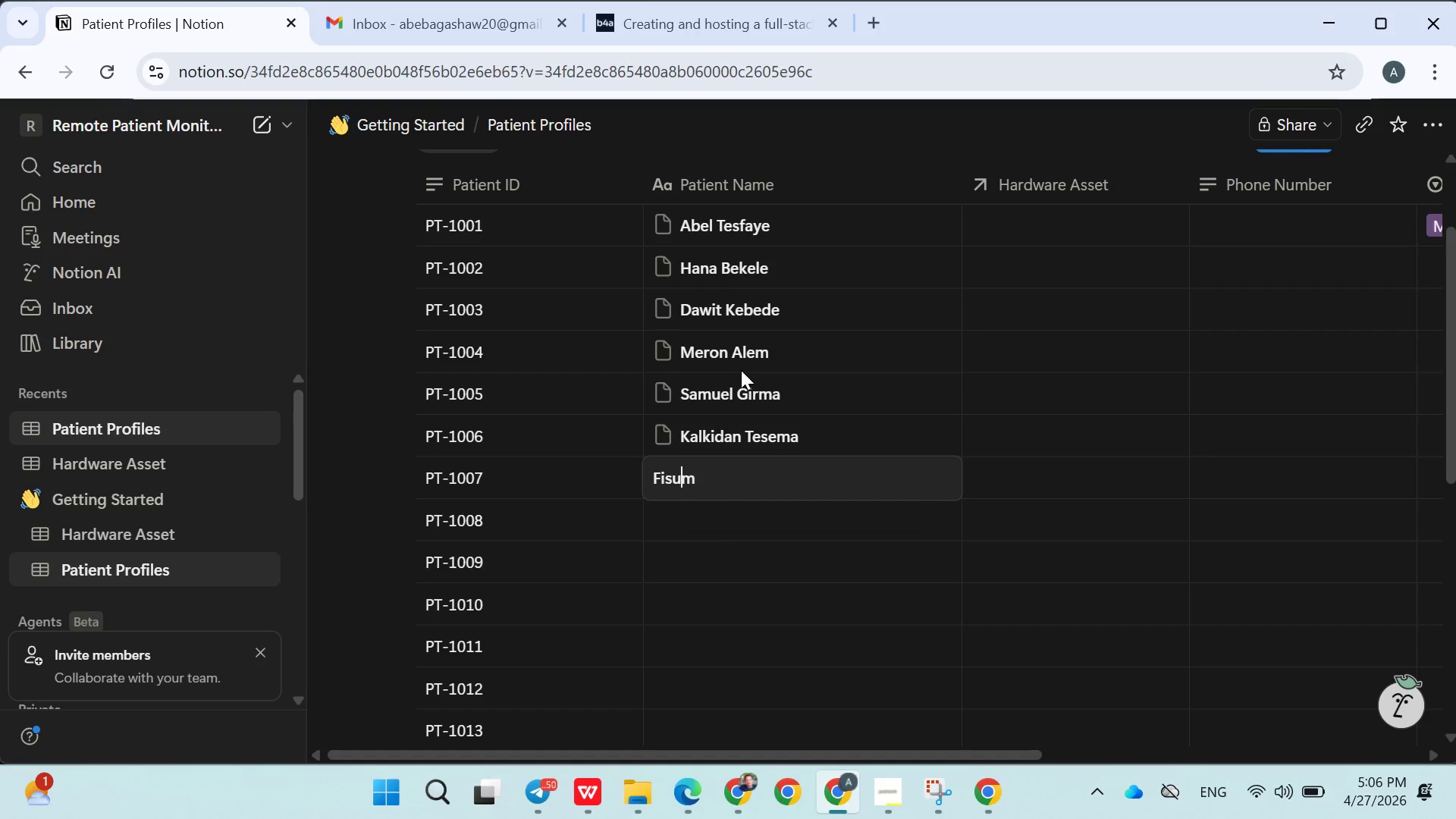 
key(ArrowLeft)
 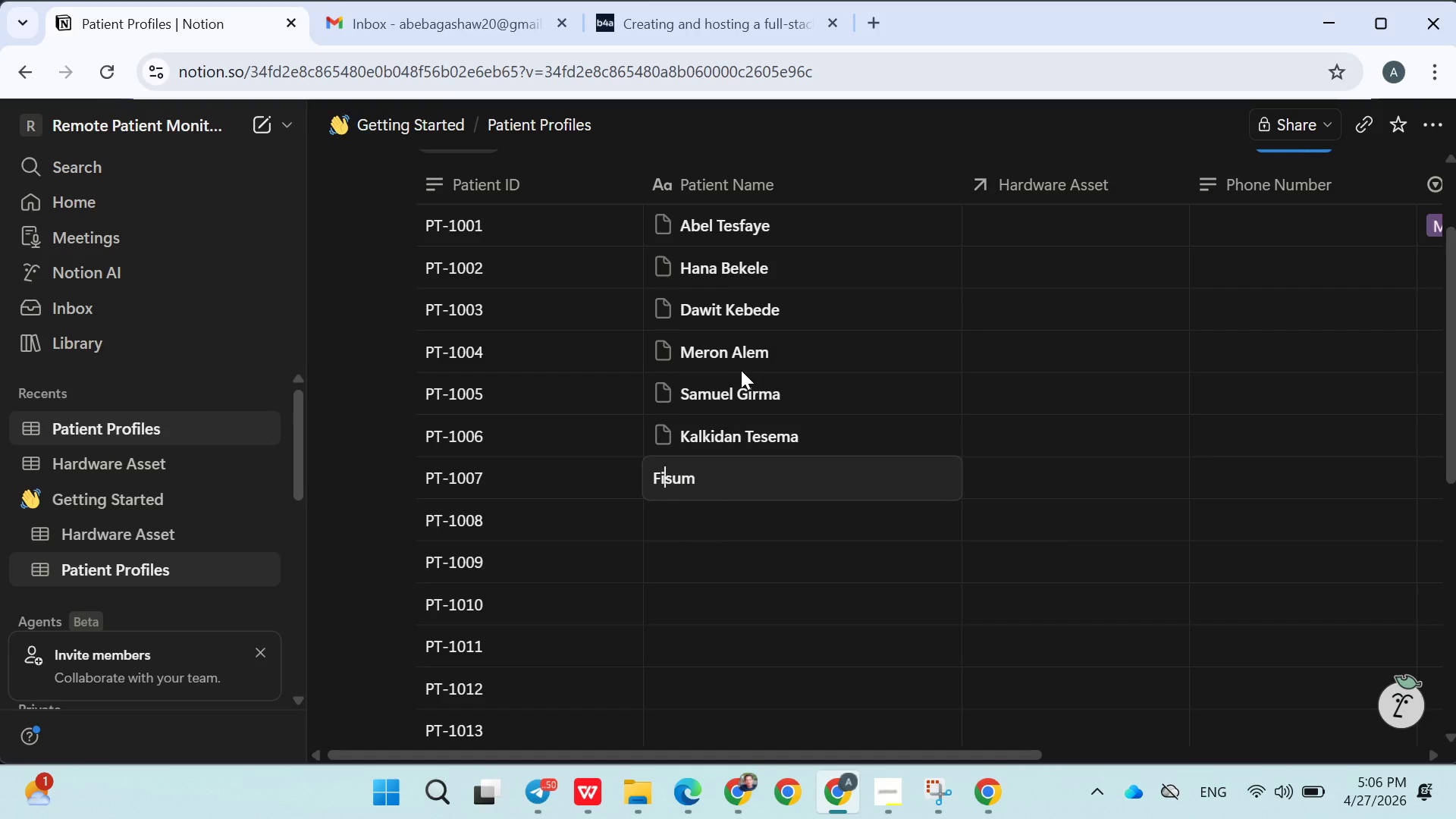 
key(ArrowLeft)
 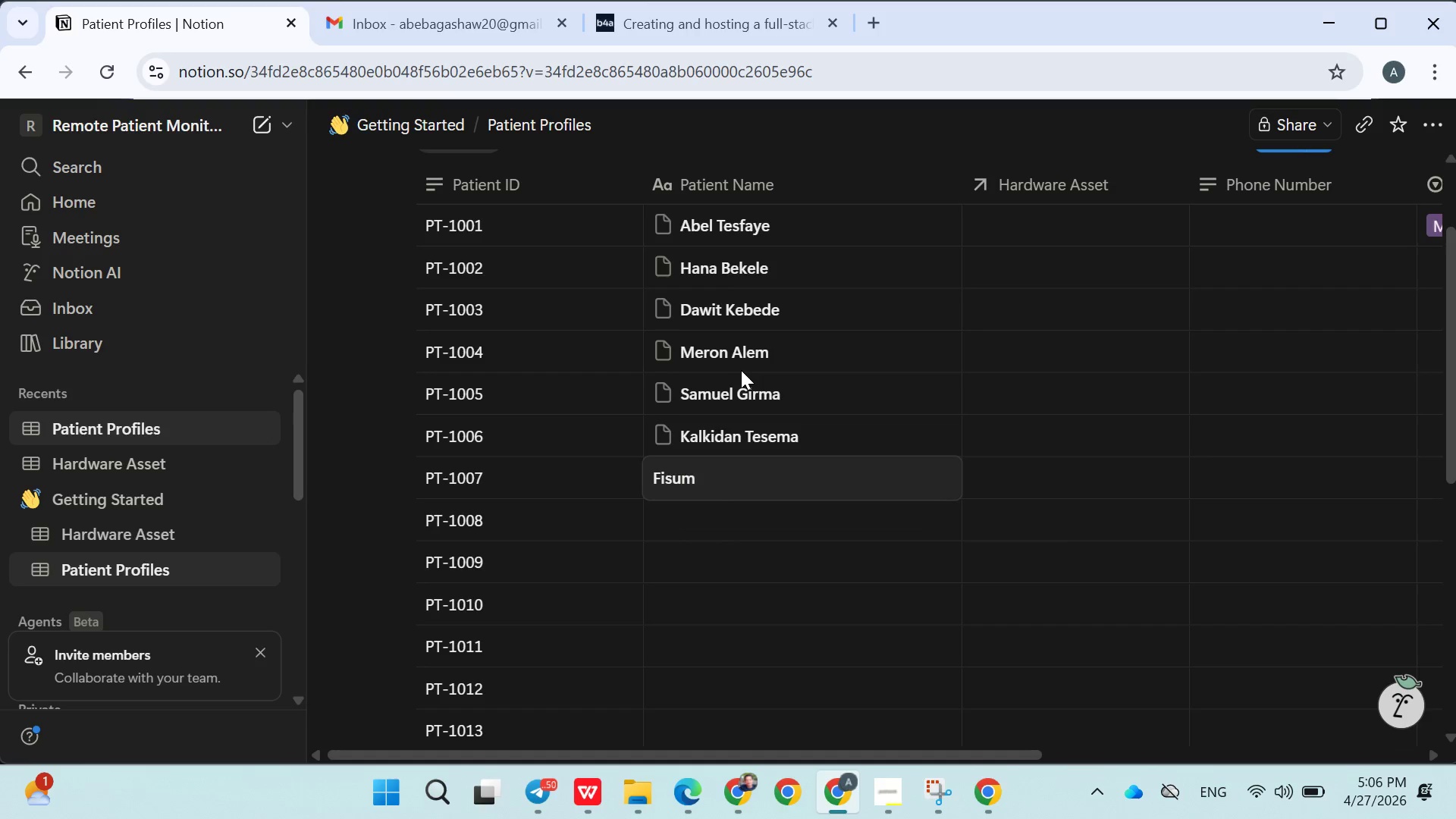 
key(T)
 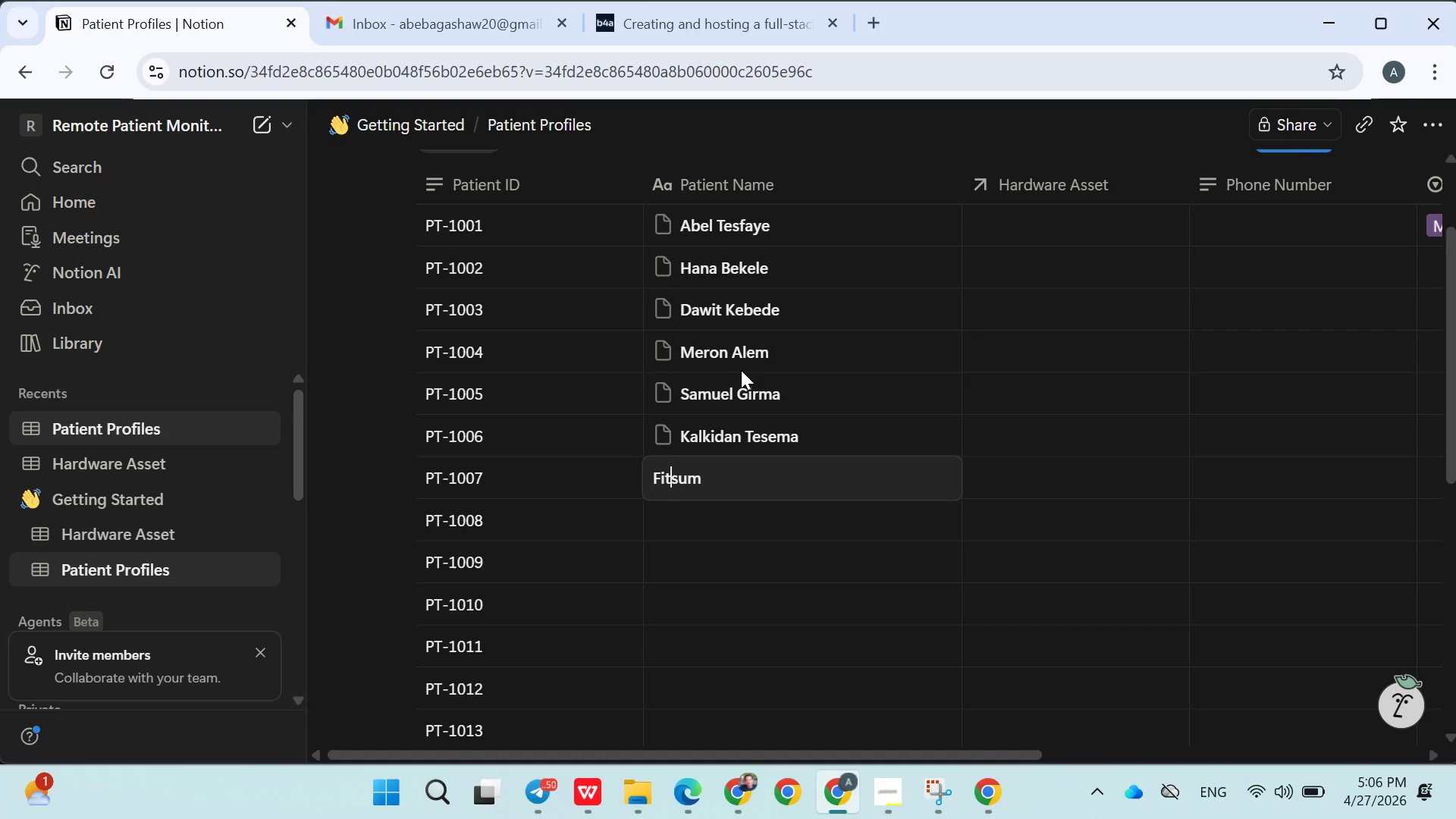 
key(Backspace)
 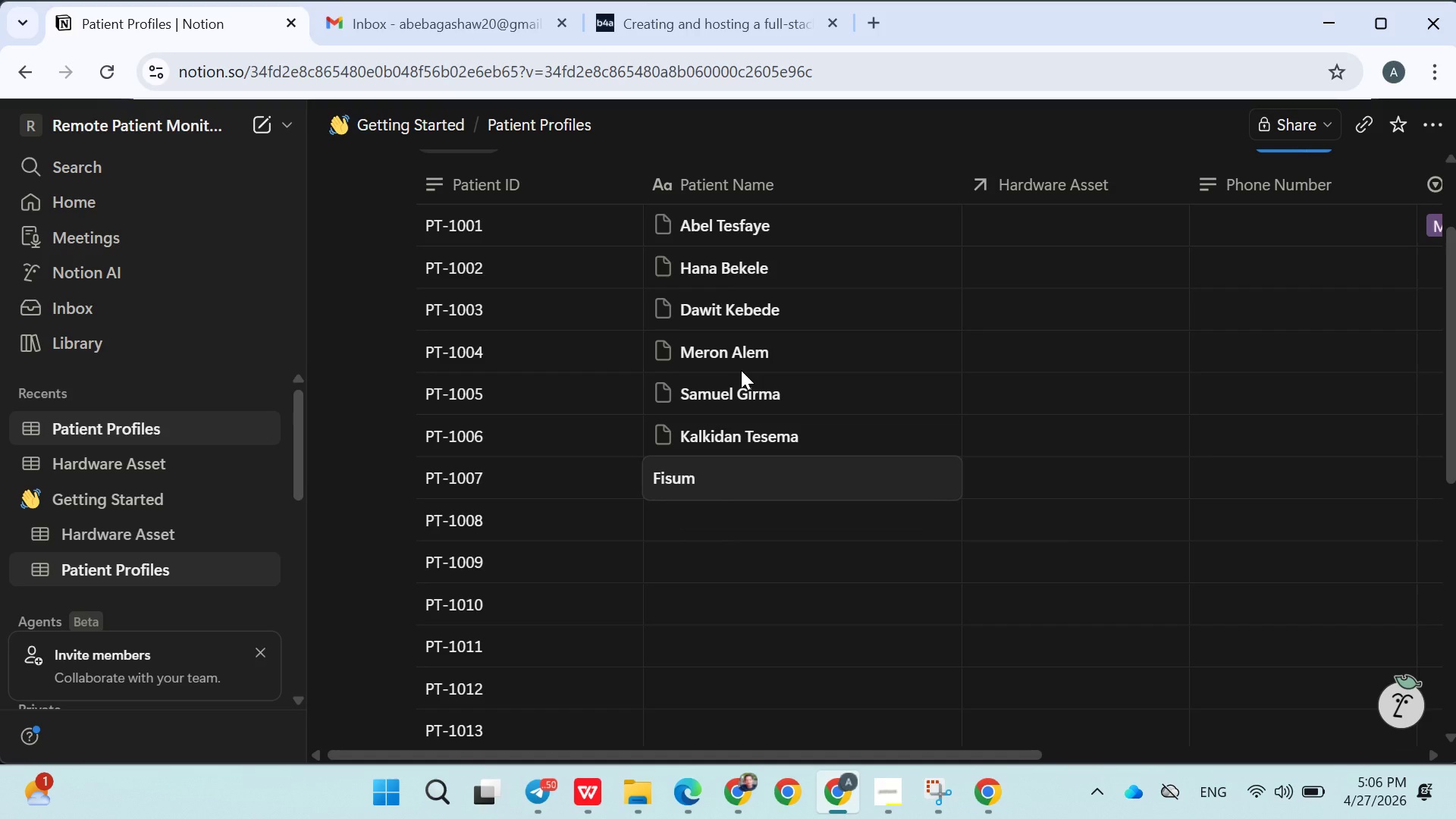 
key(T)
 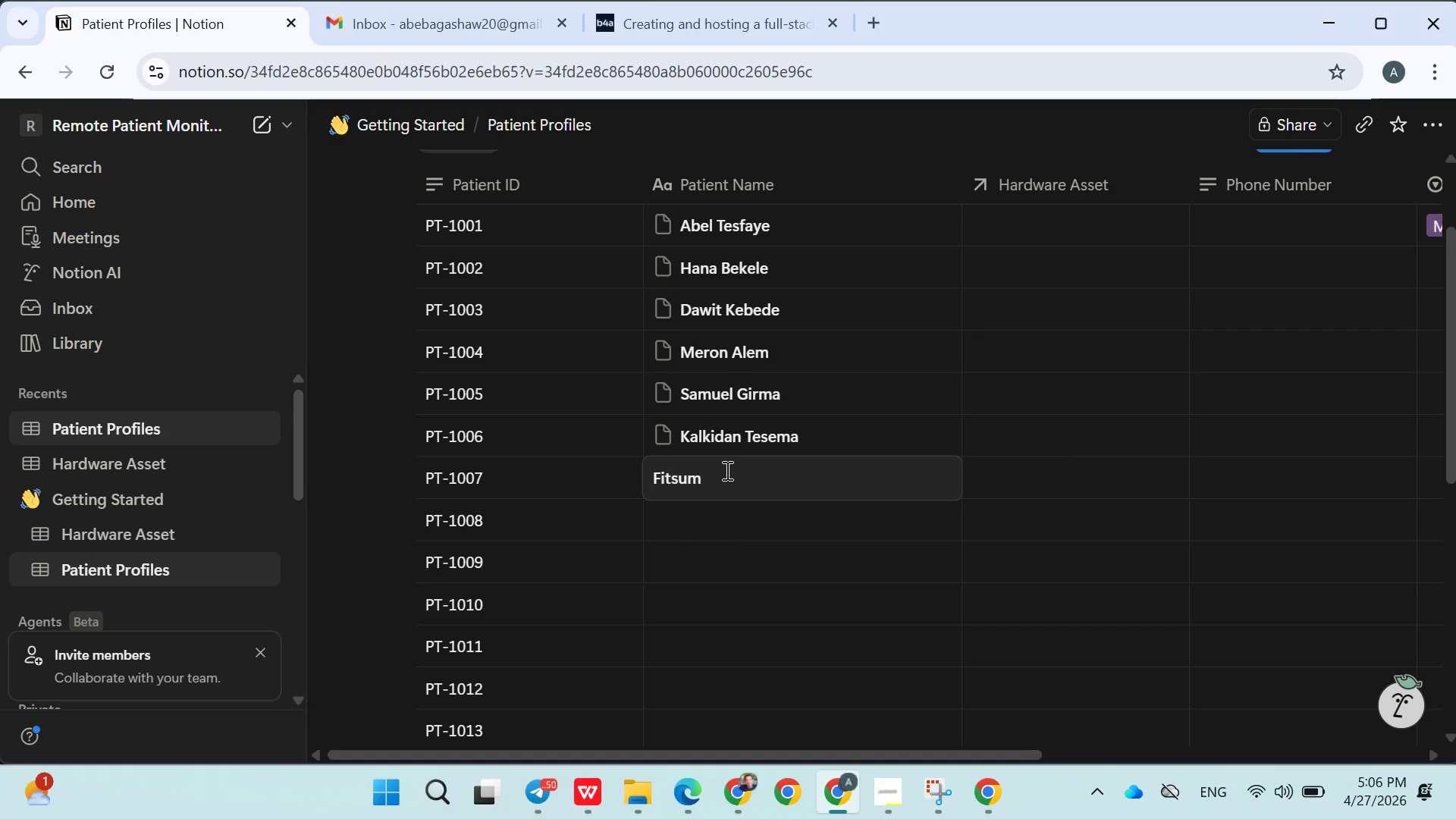 
left_click([725, 475])
 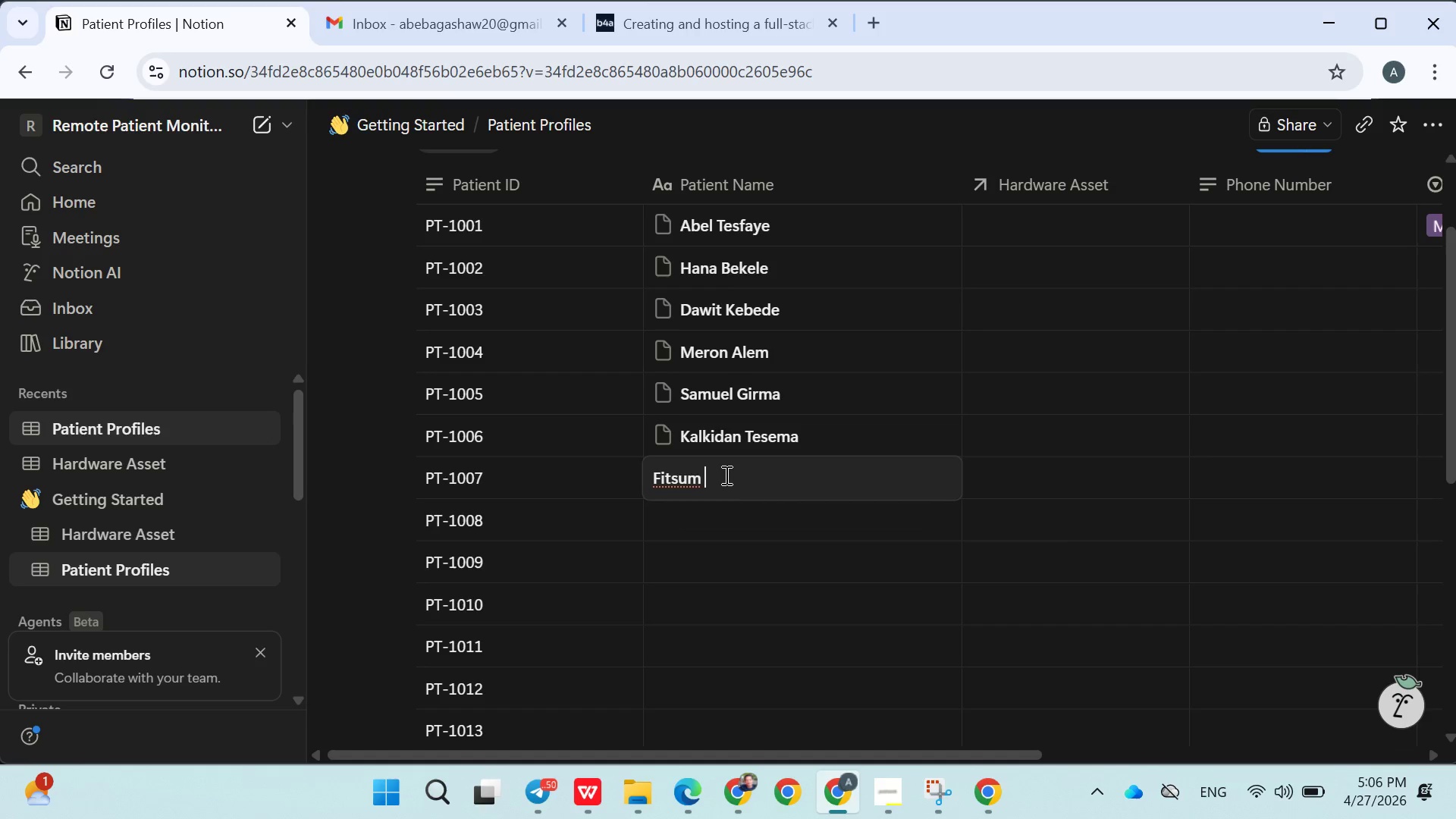 
type( Hailie)
 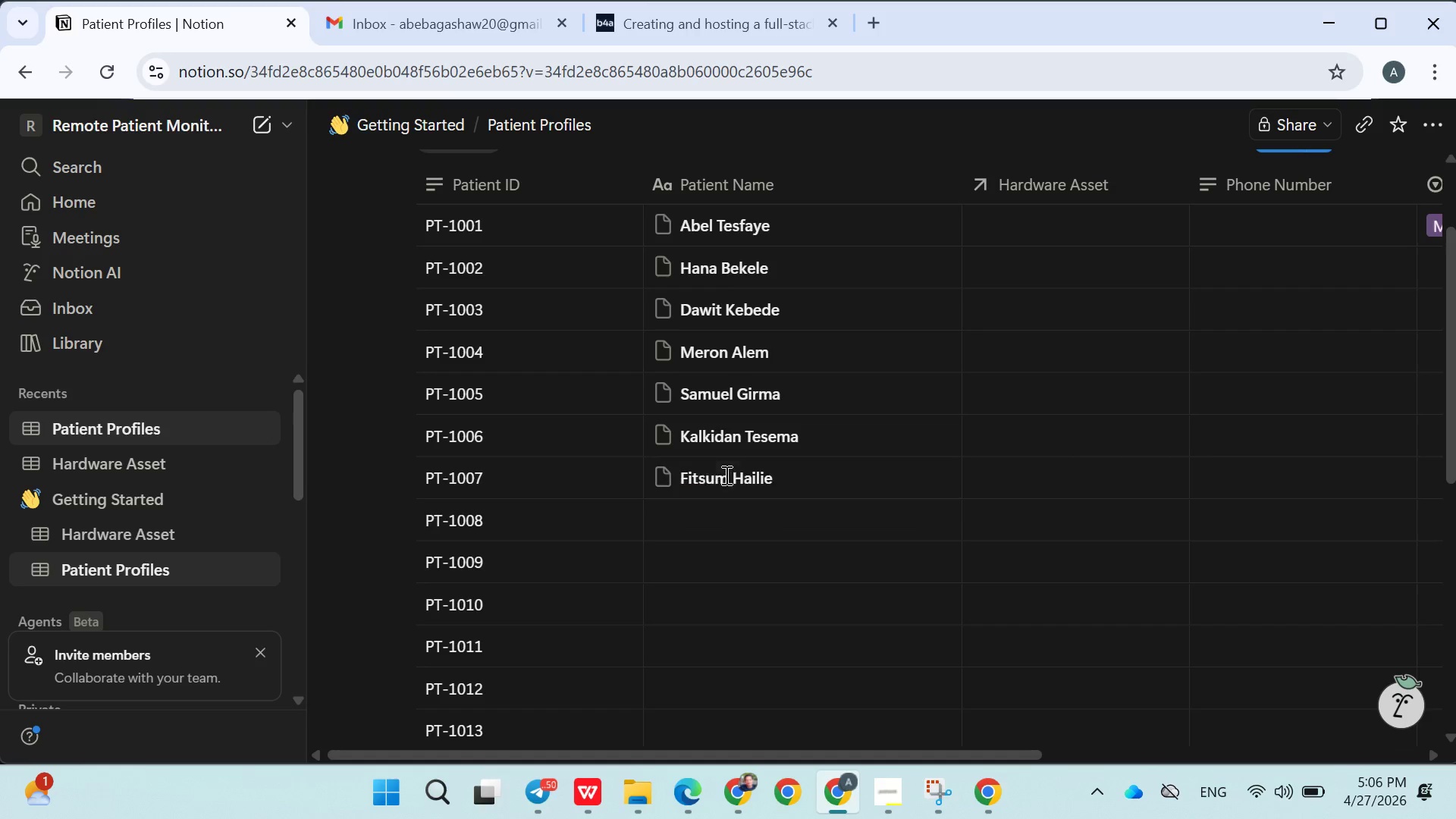 
key(Enter)
 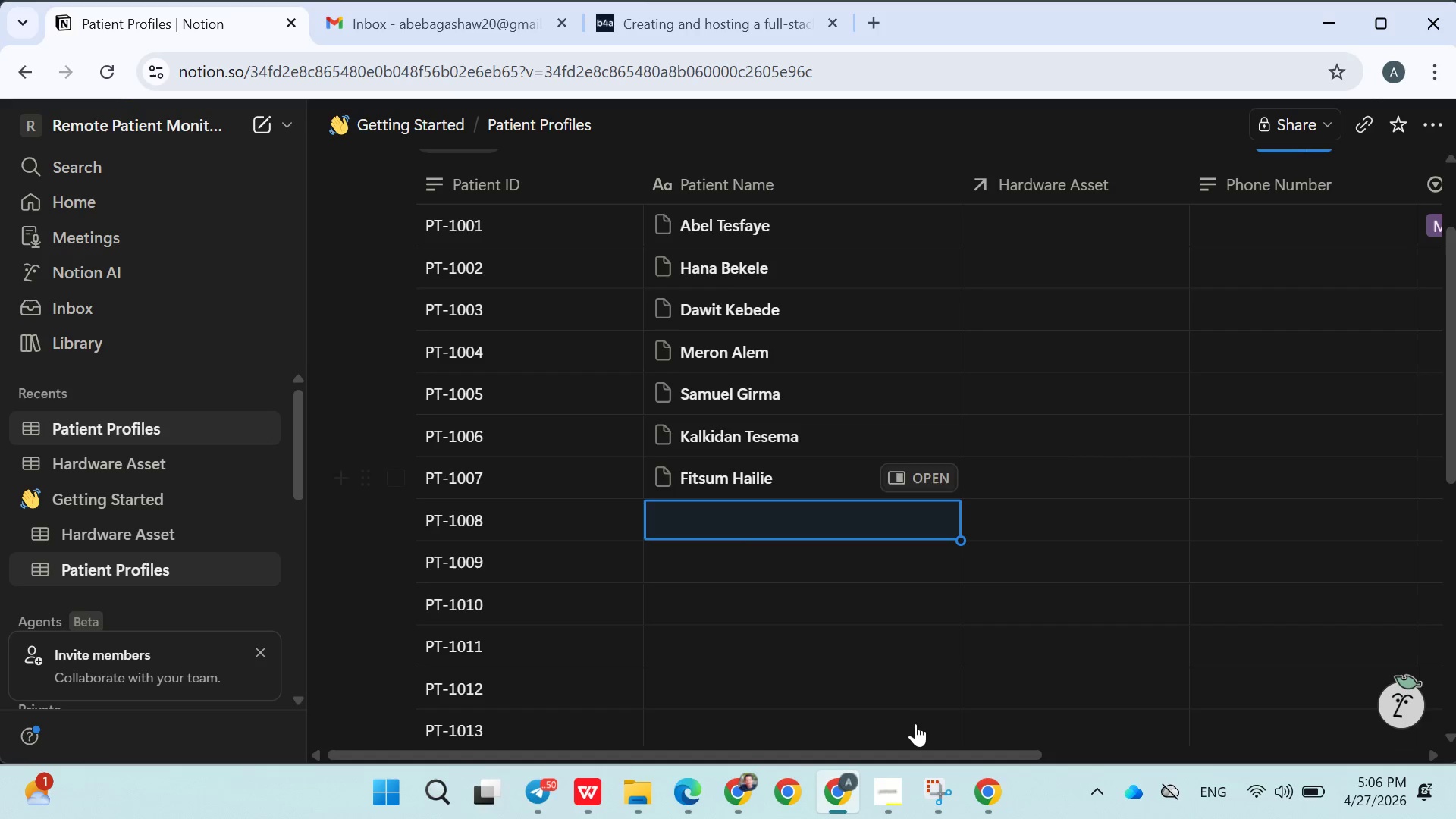 
left_click([908, 757])
 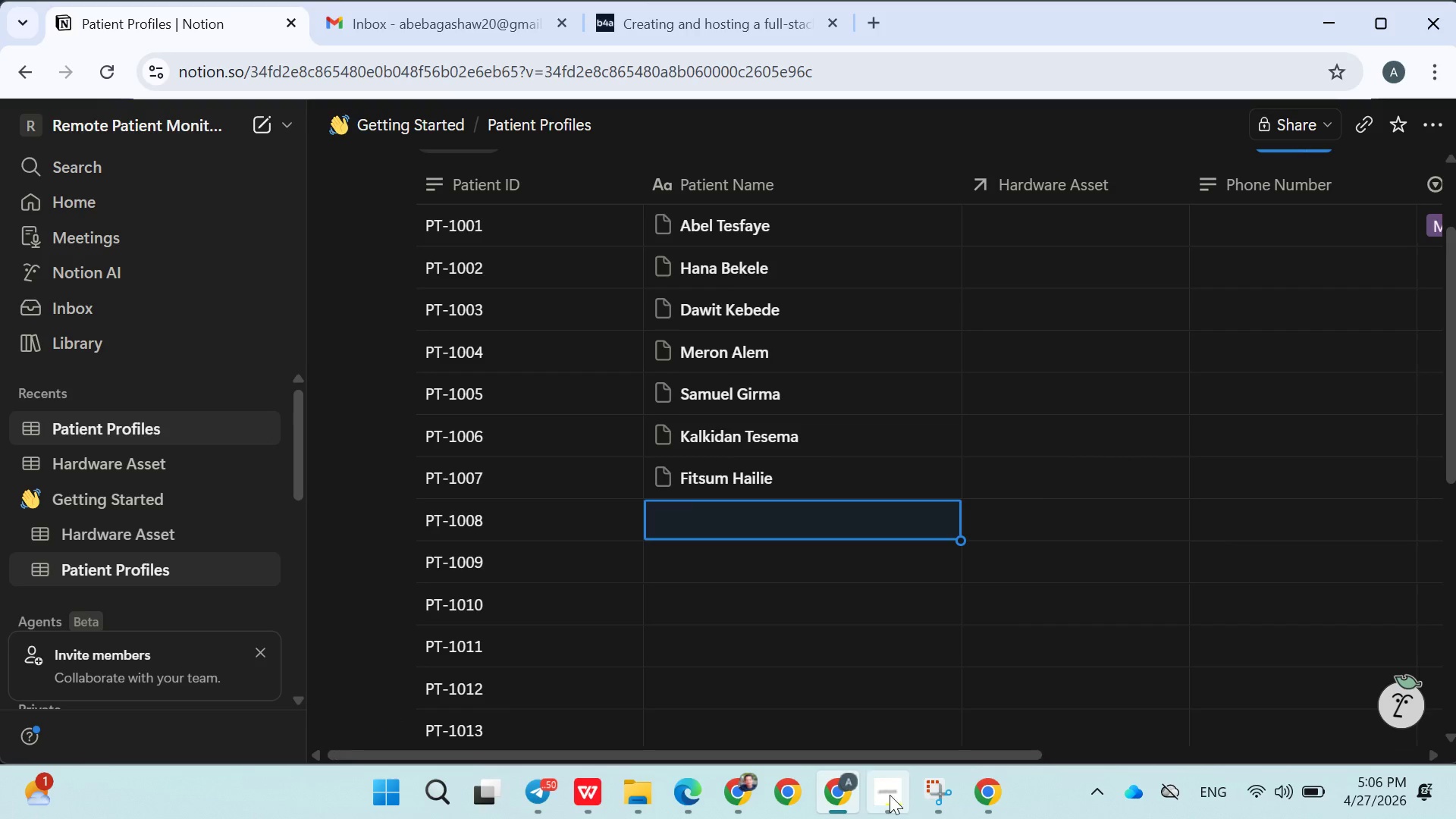 
left_click_drag(start_coordinate=[889, 799], to_coordinate=[897, 676])